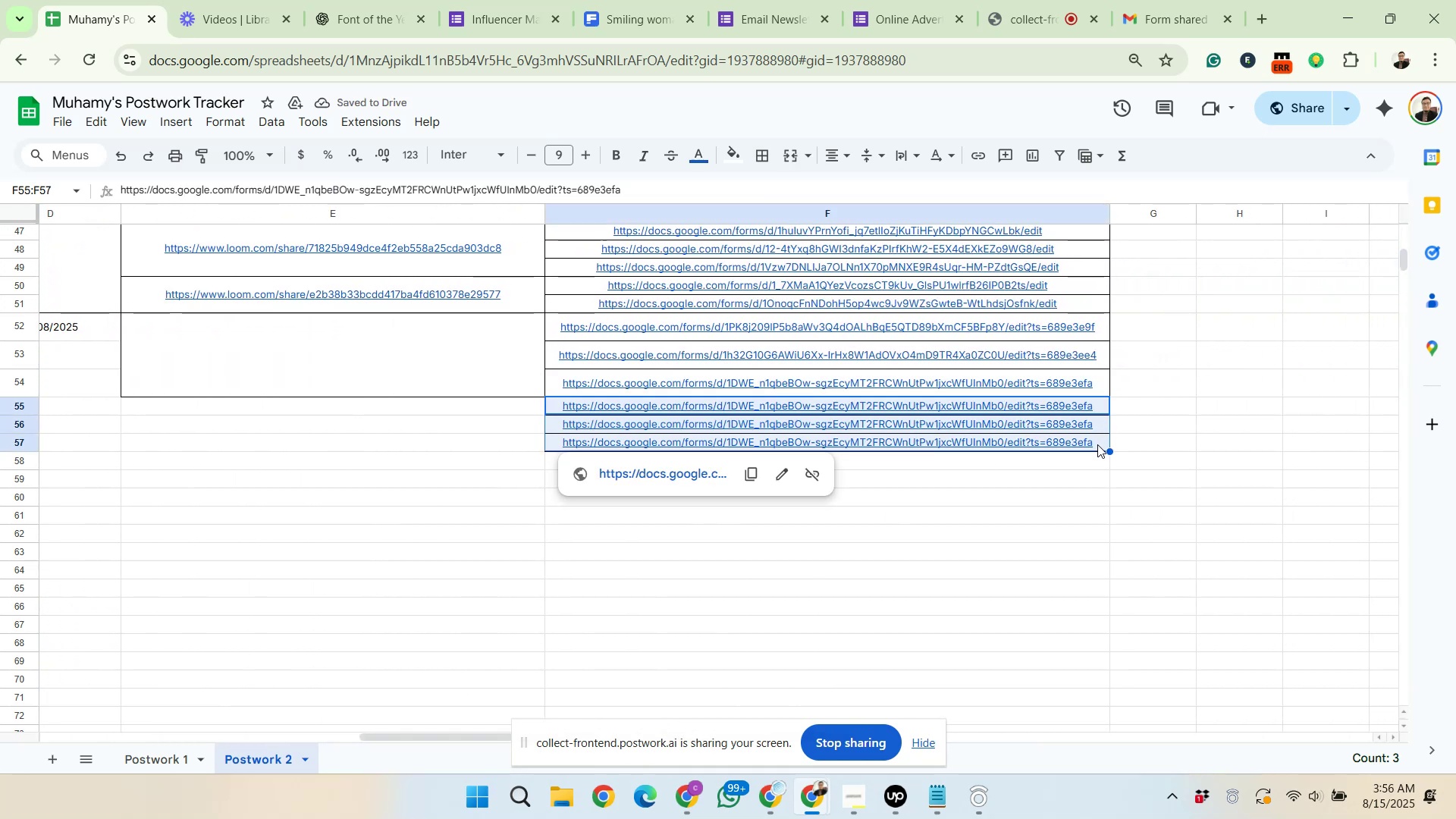 
key(Delete)
 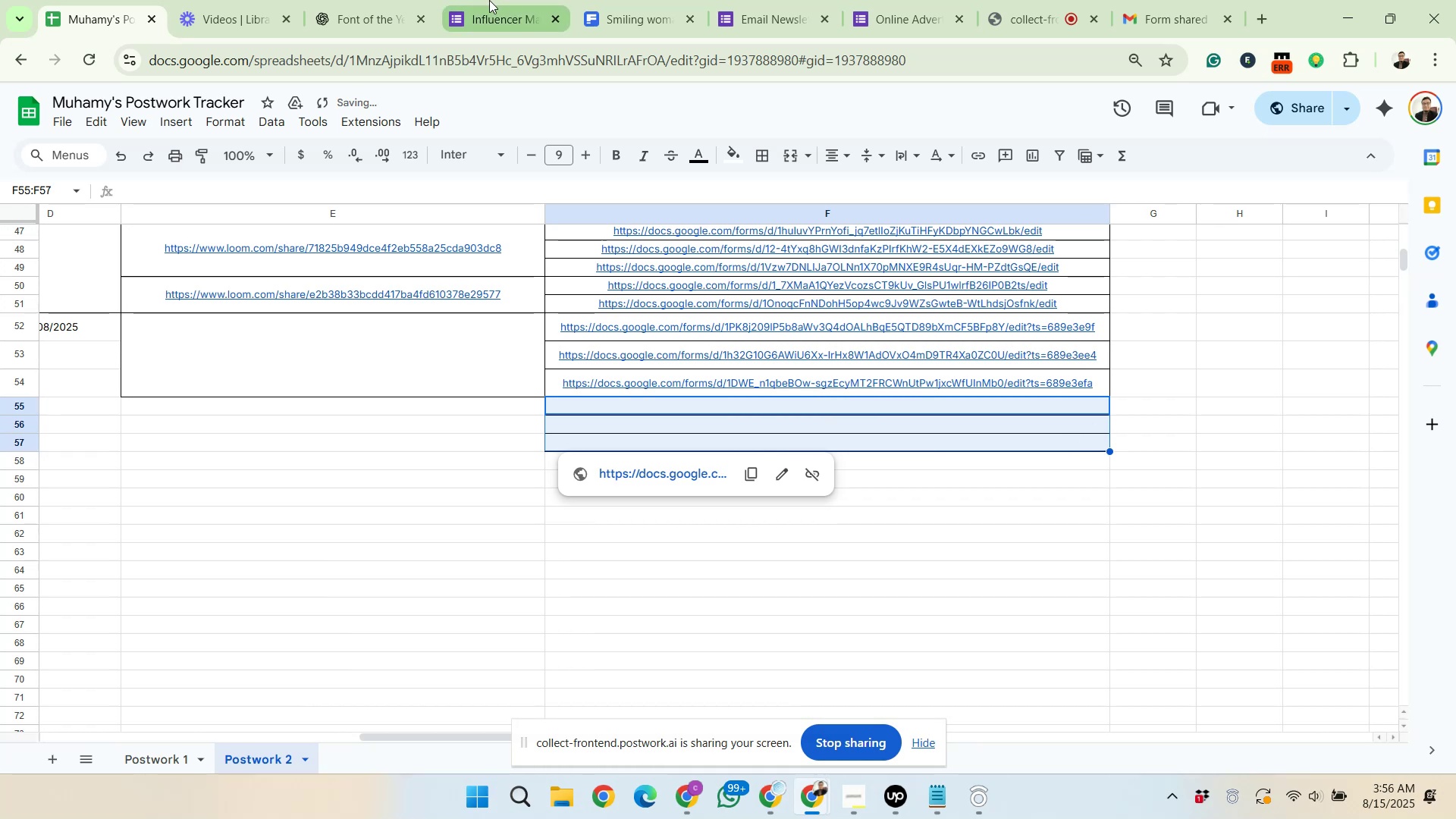 
left_click([246, 0])
 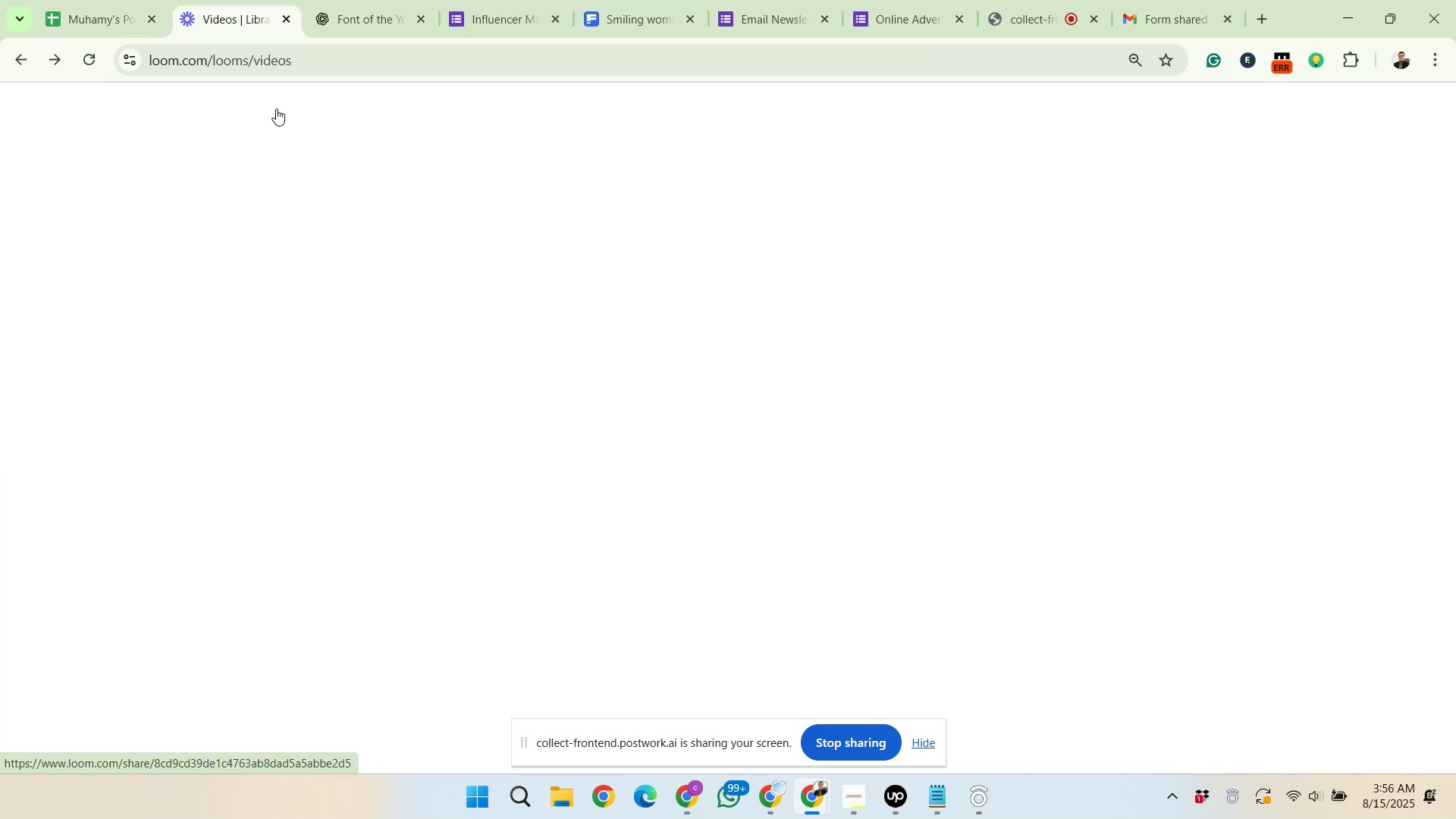 
wait(10.99)
 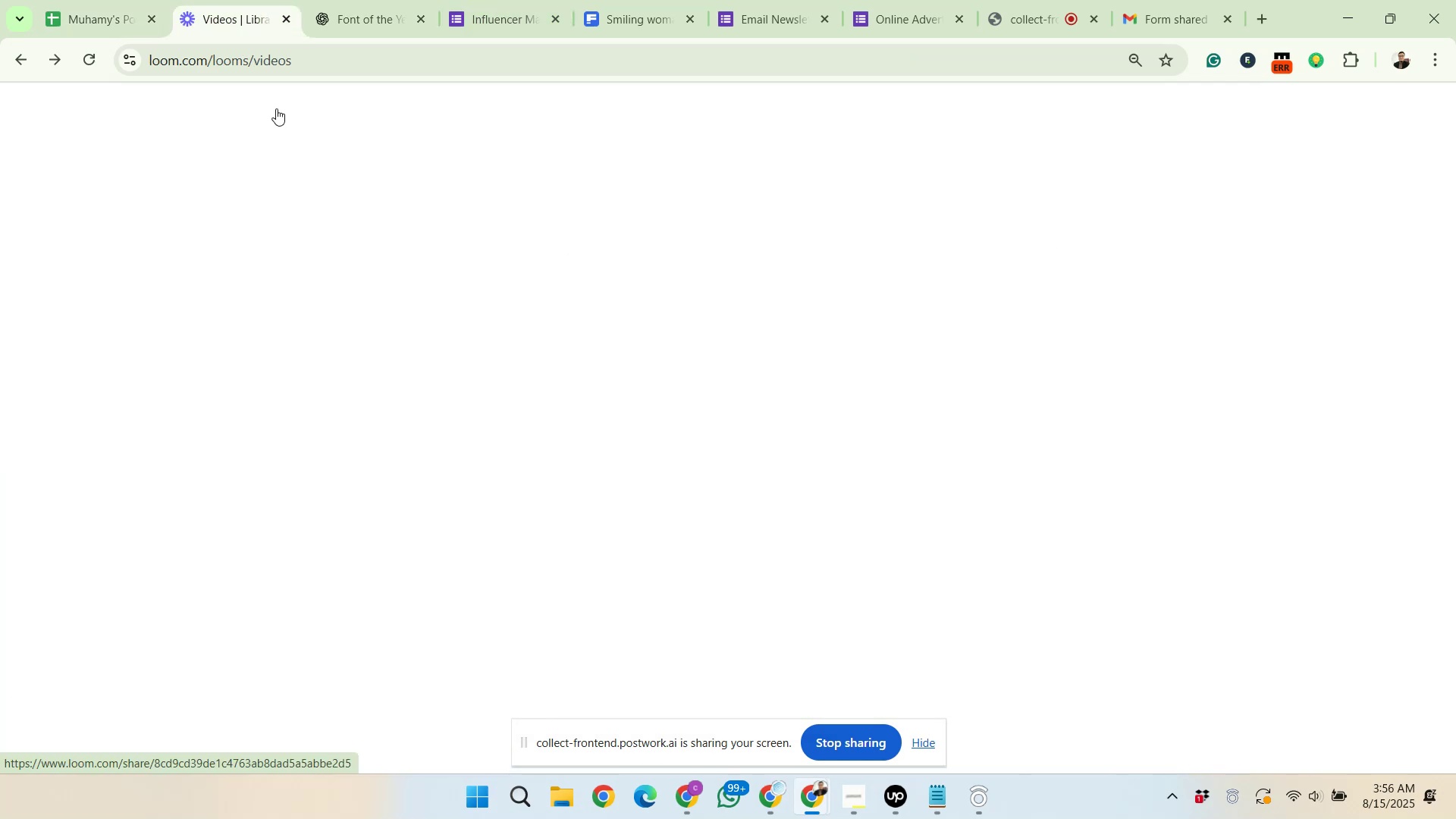 
scroll: coordinate [508, 353], scroll_direction: up, amount: 2.0
 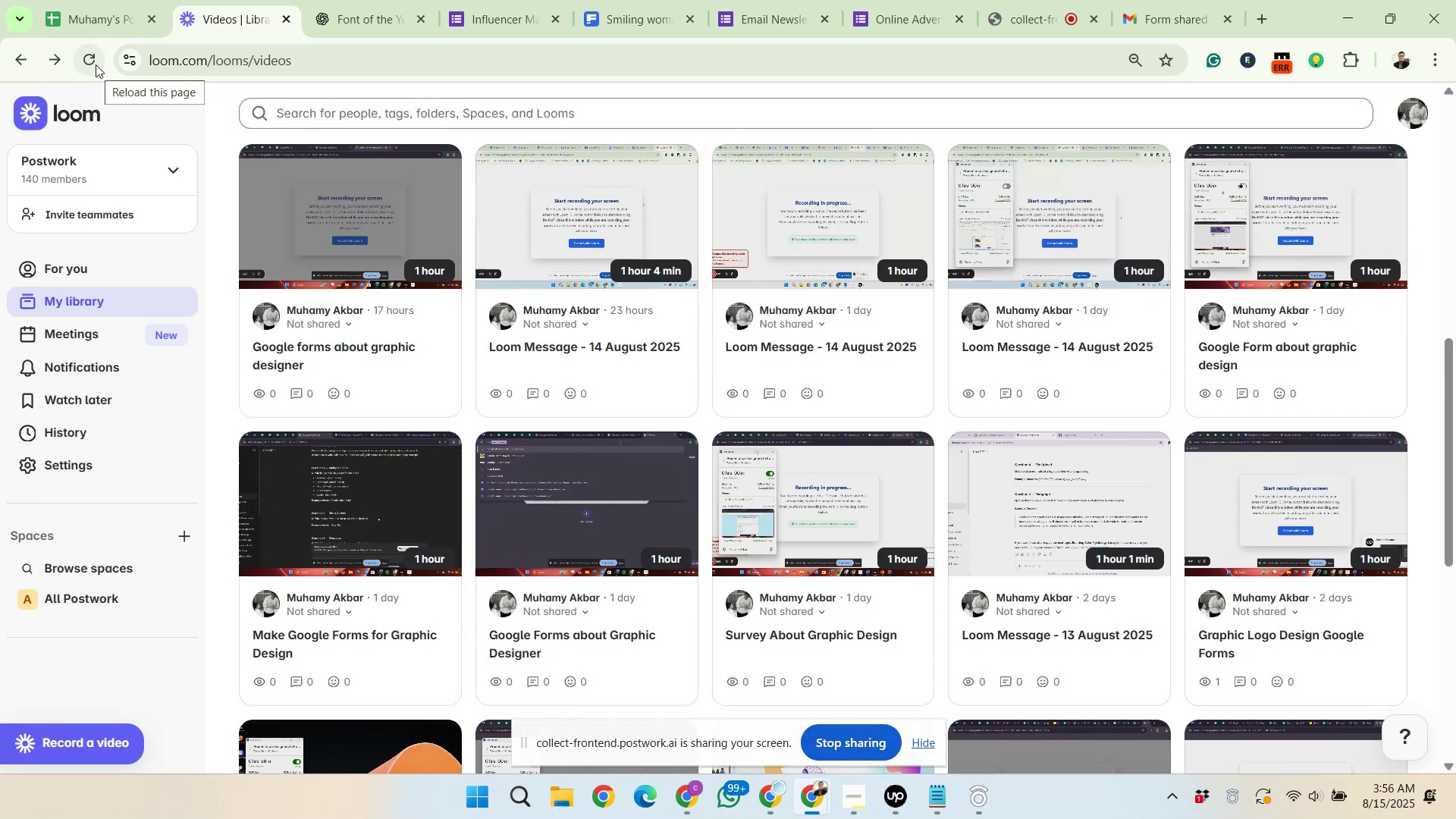 
left_click([96, 64])
 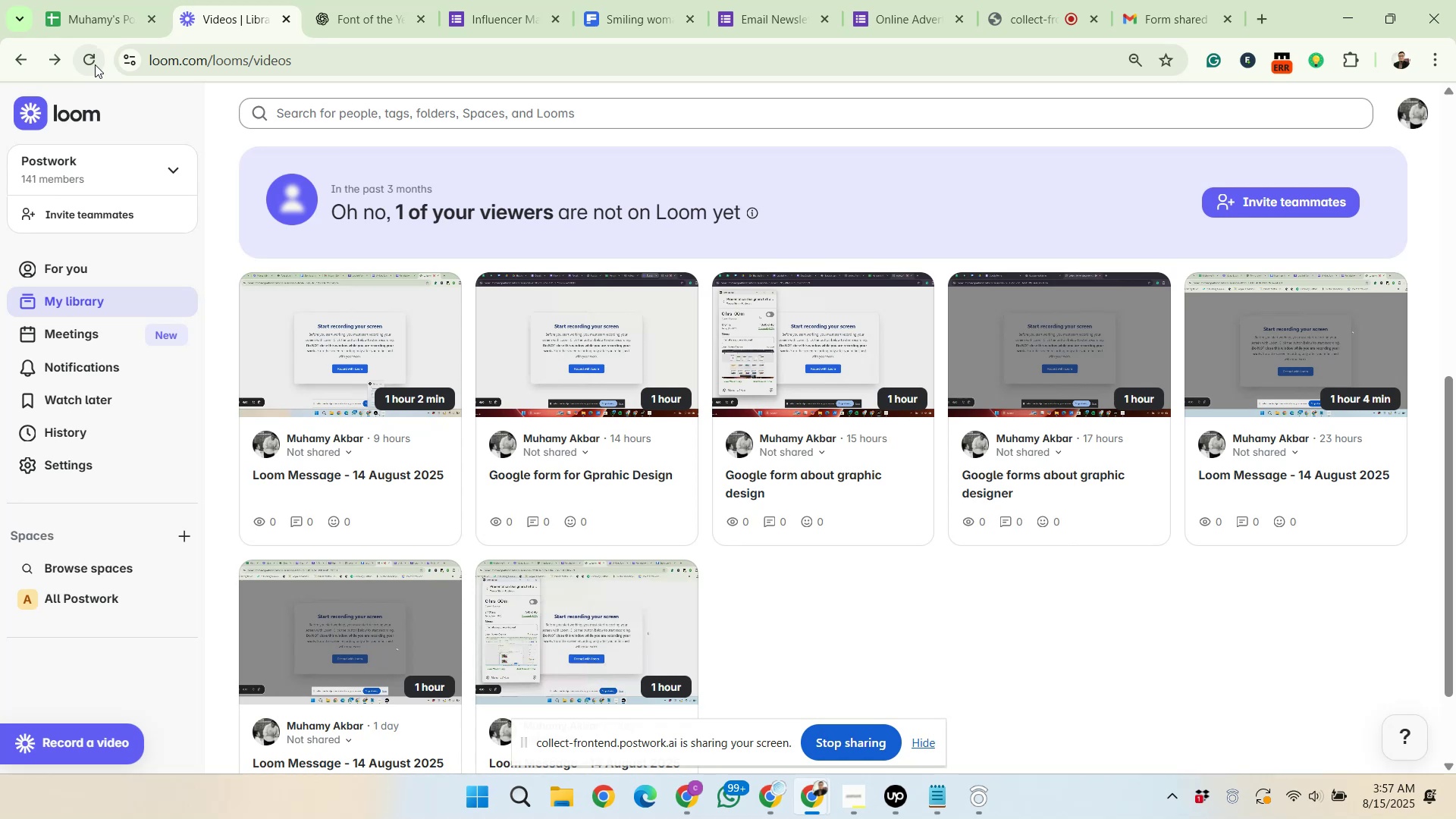 
wait(66.53)
 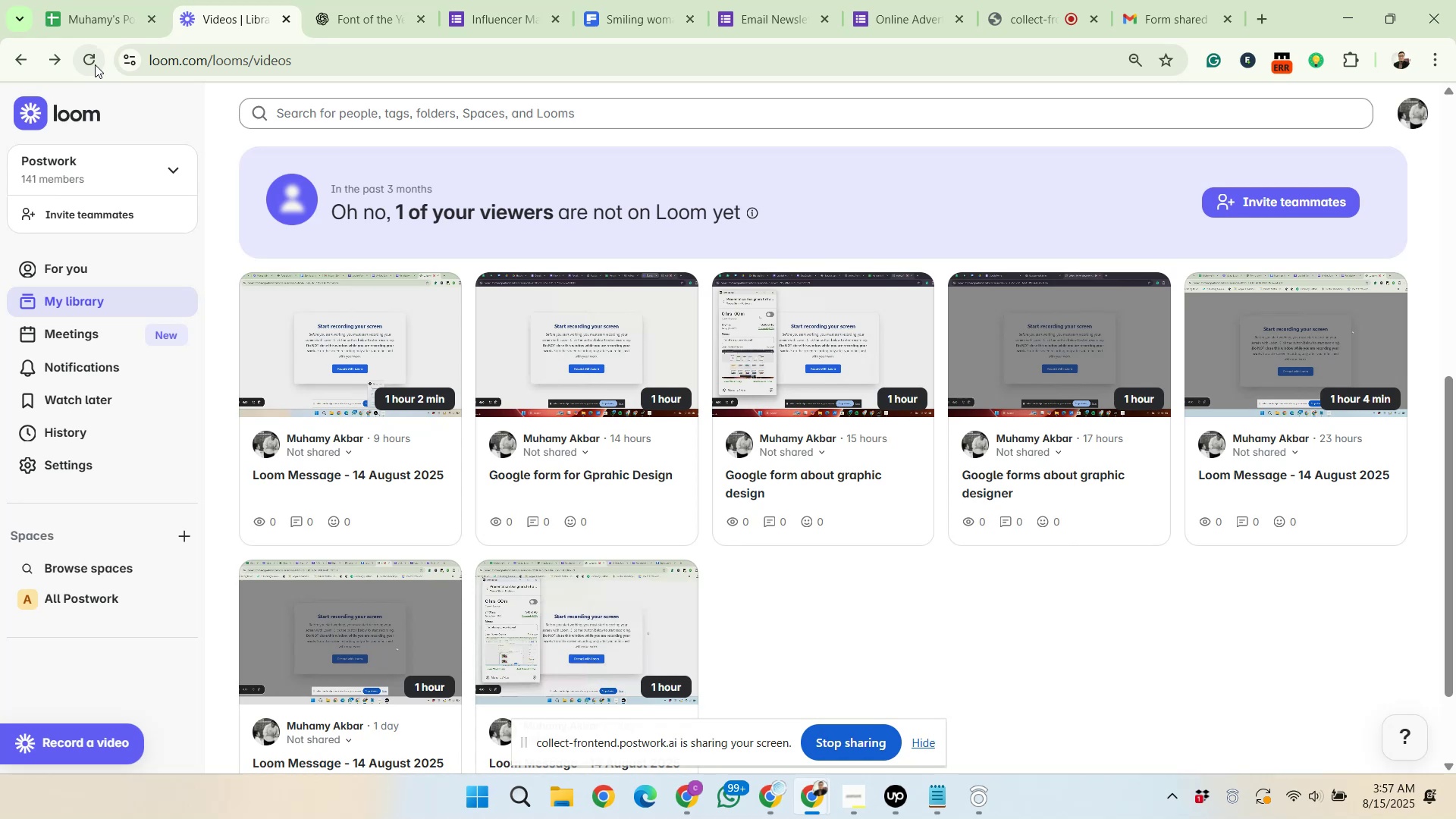 
left_click([97, 65])
 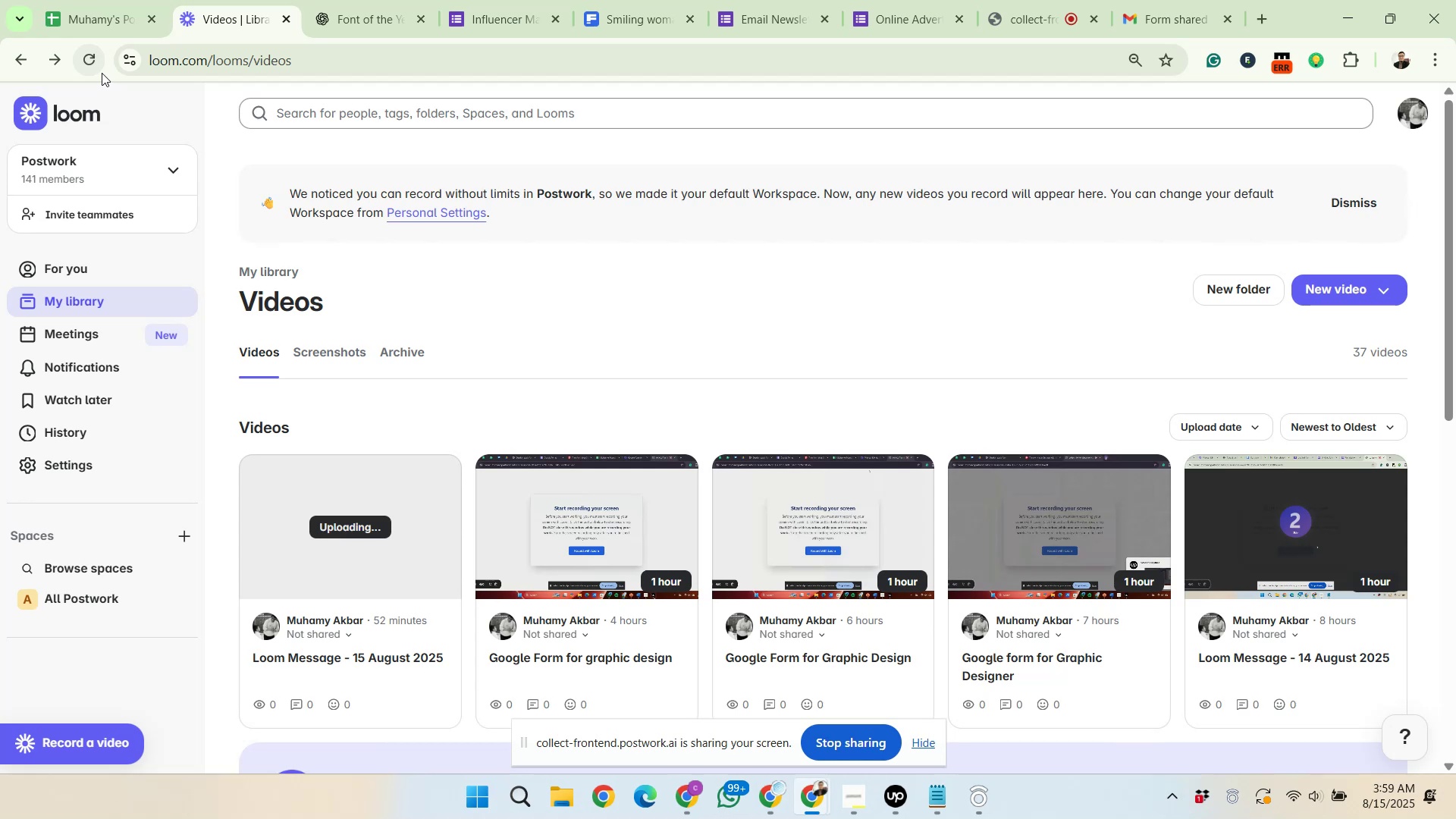 
wait(102.63)
 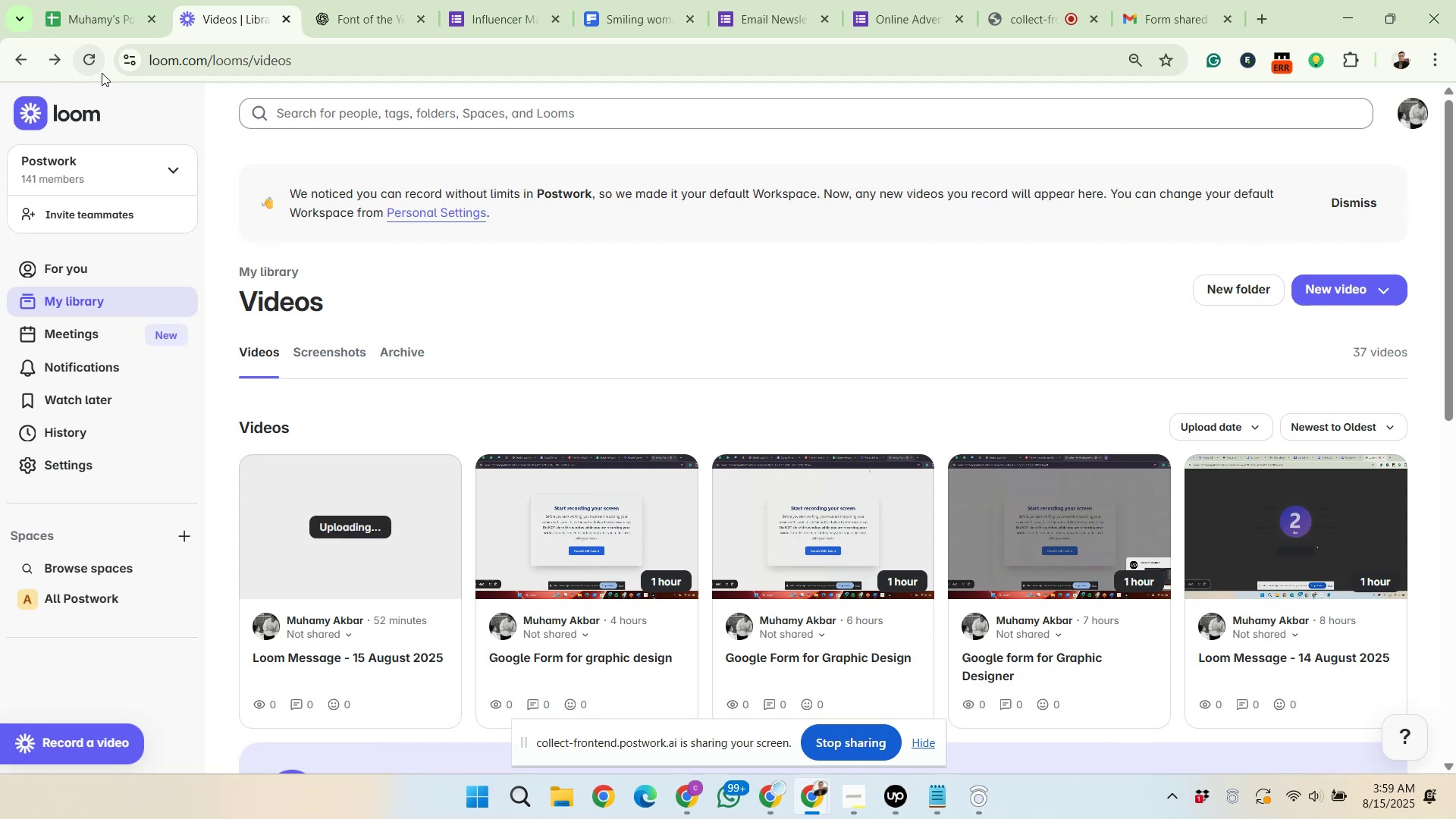 
scroll: coordinate [536, 507], scroll_direction: down, amount: 5.0
 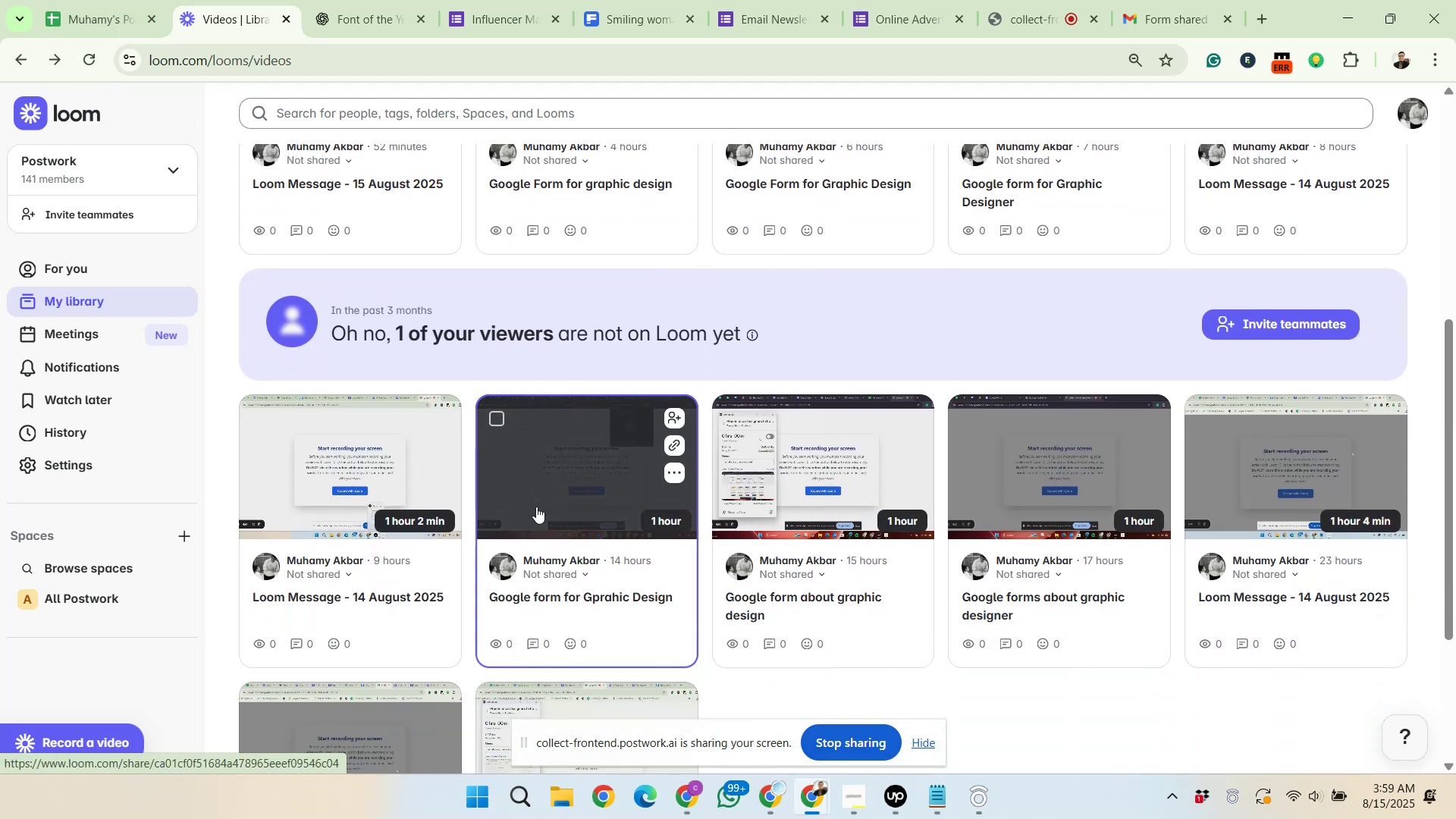 
scroll: coordinate [536, 507], scroll_direction: up, amount: 1.0
 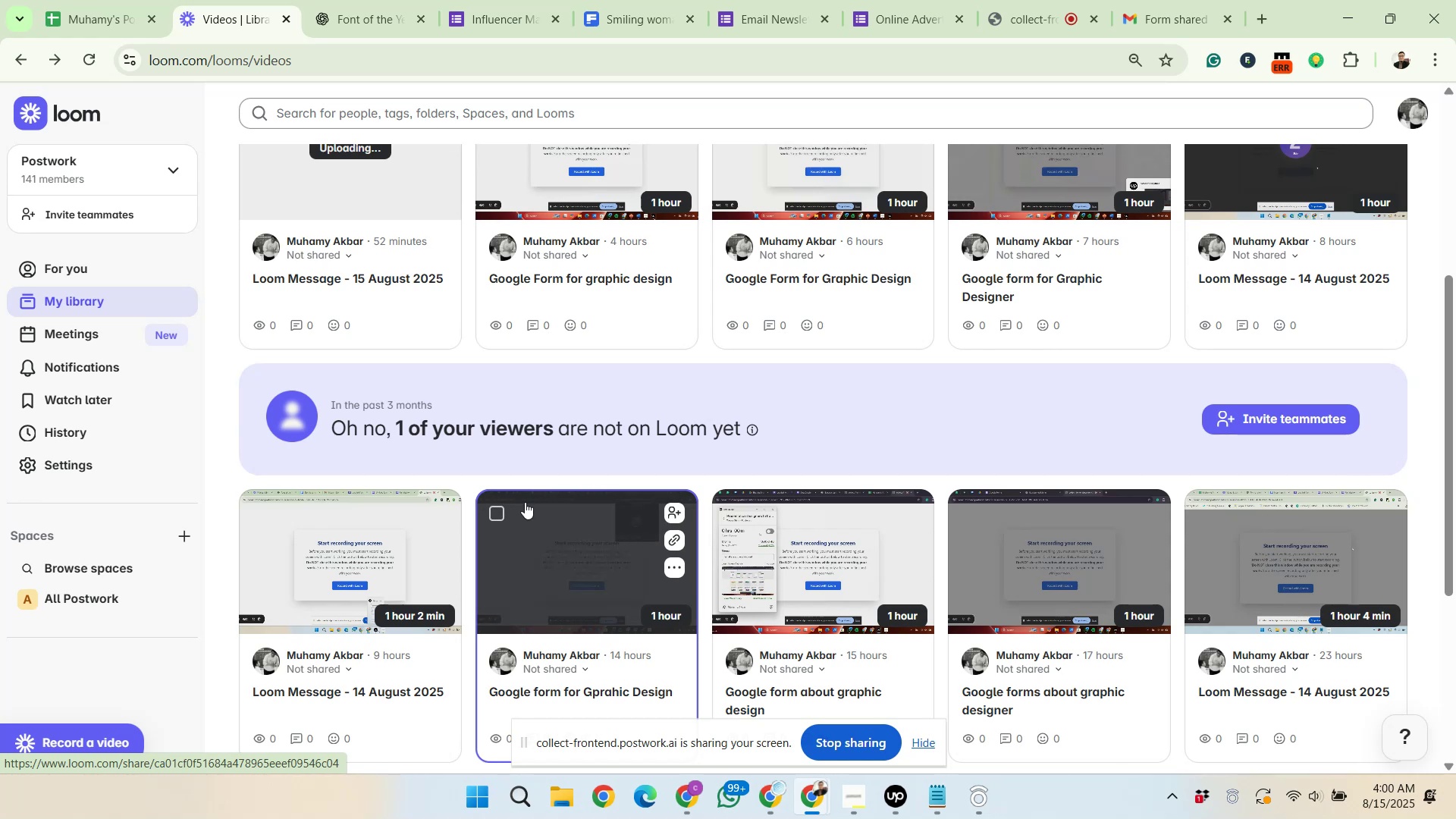 
wait(57.16)
 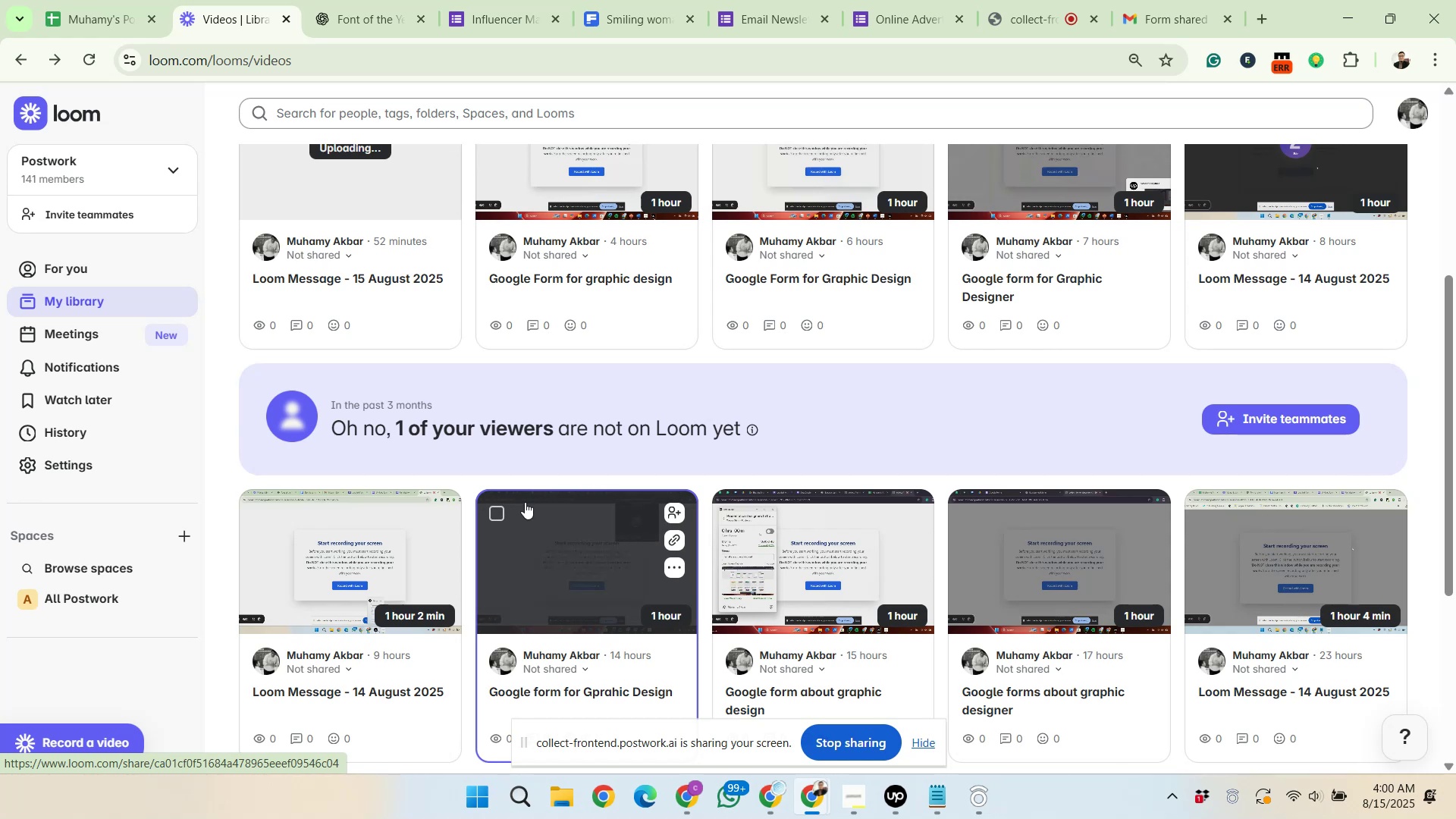 
left_click([1028, 0])
 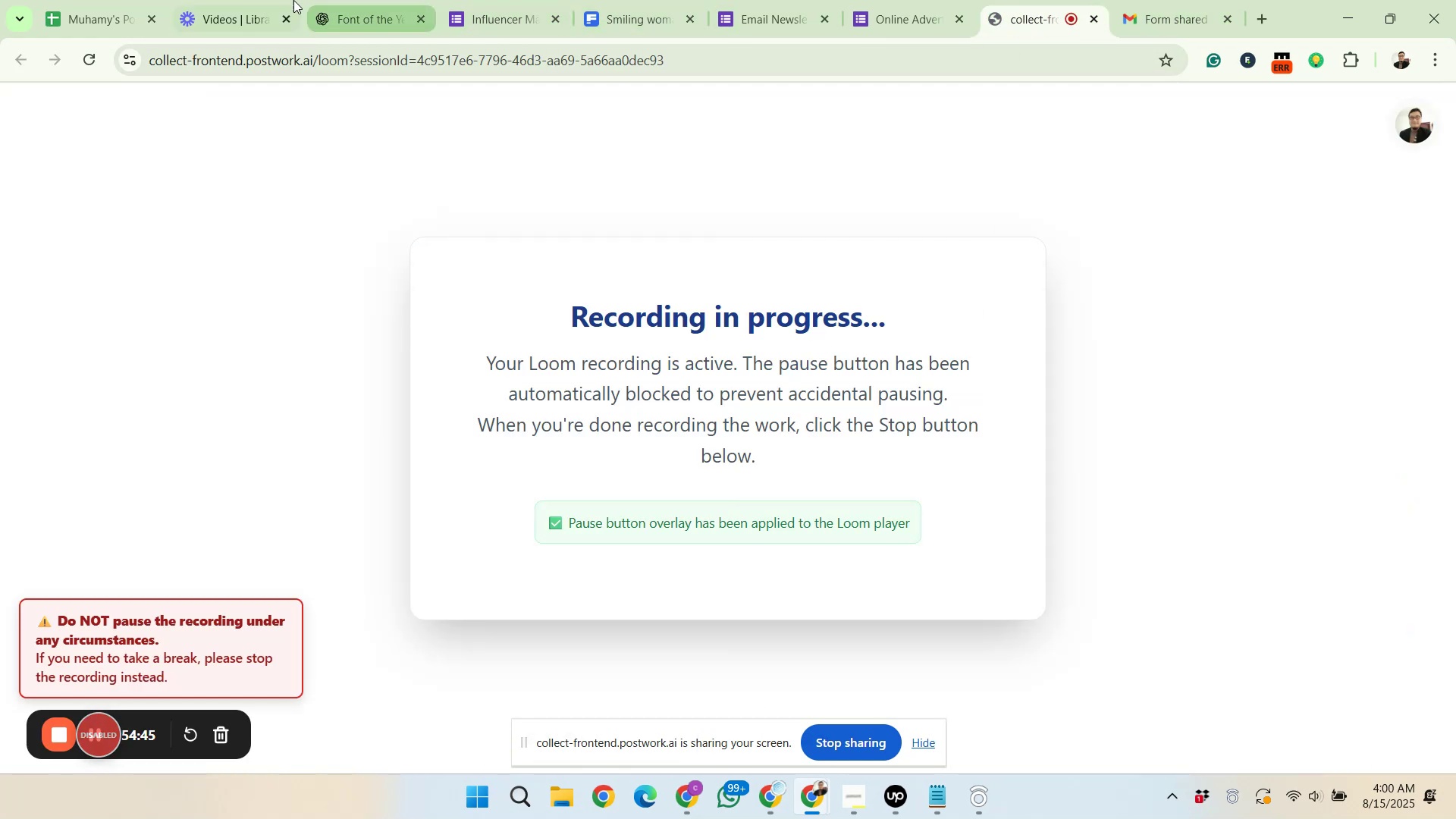 
left_click([274, 0])
 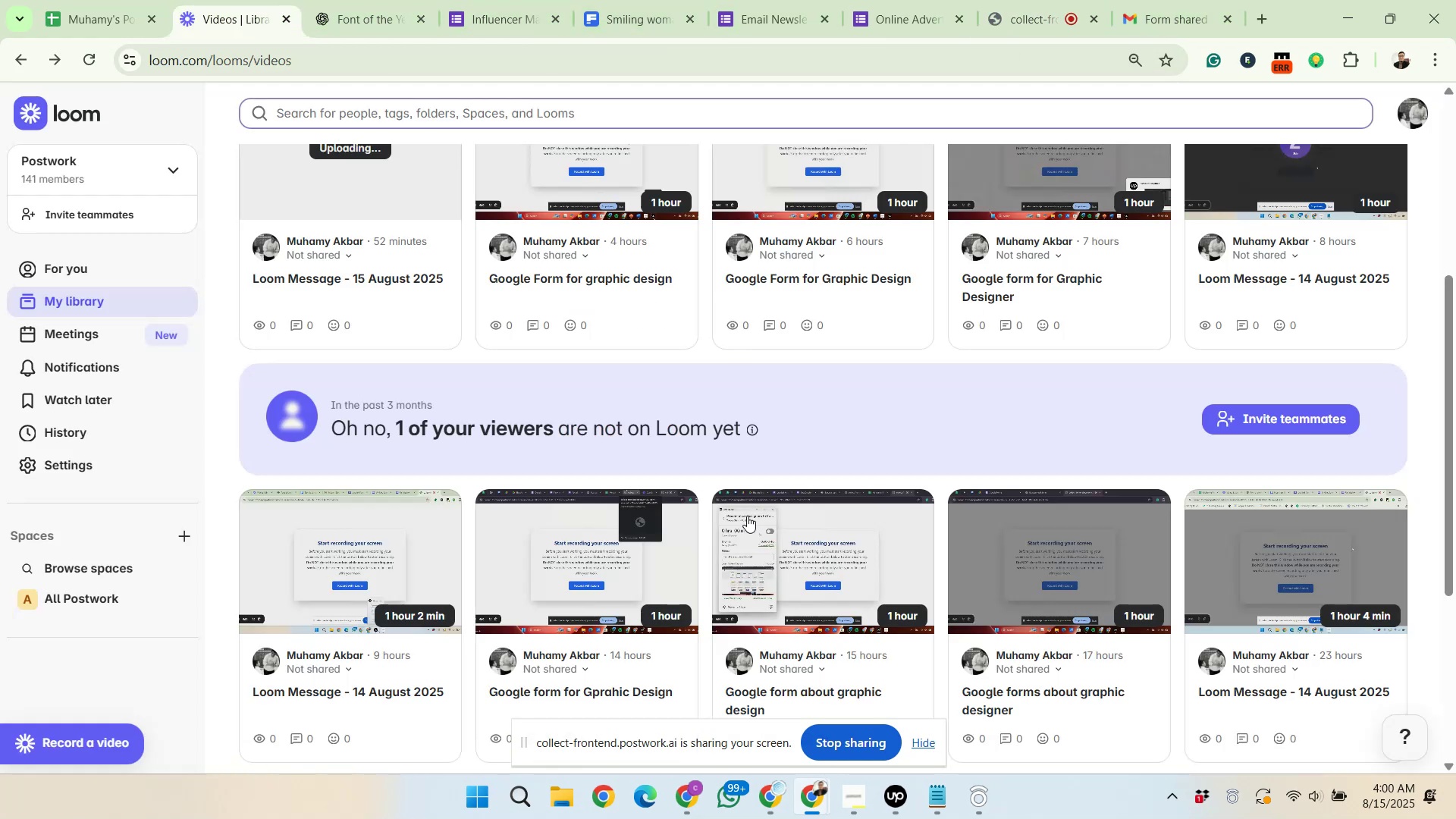 
scroll: coordinate [964, 634], scroll_direction: down, amount: 9.0
 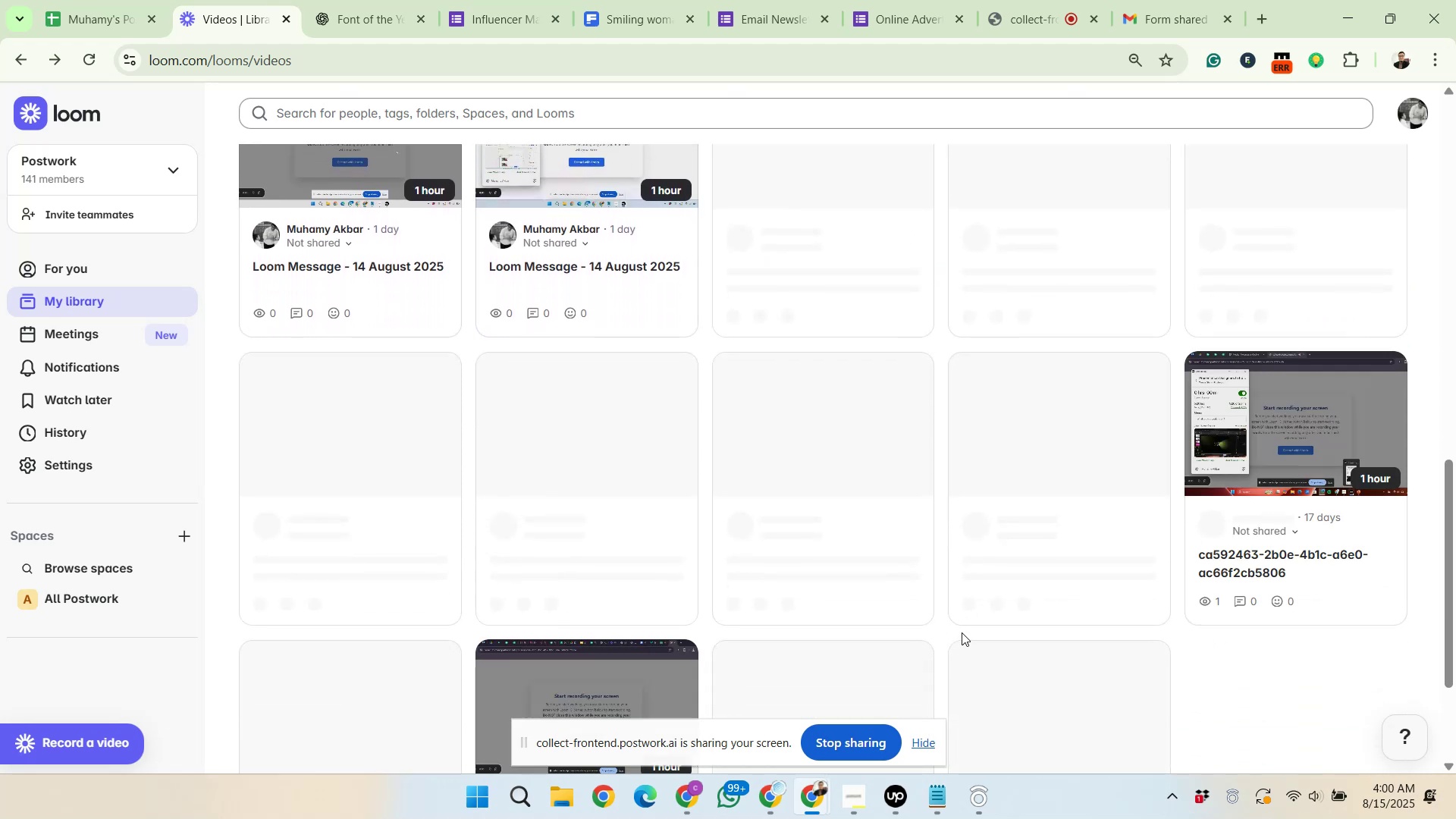 
scroll: coordinate [961, 632], scroll_direction: up, amount: 1.0
 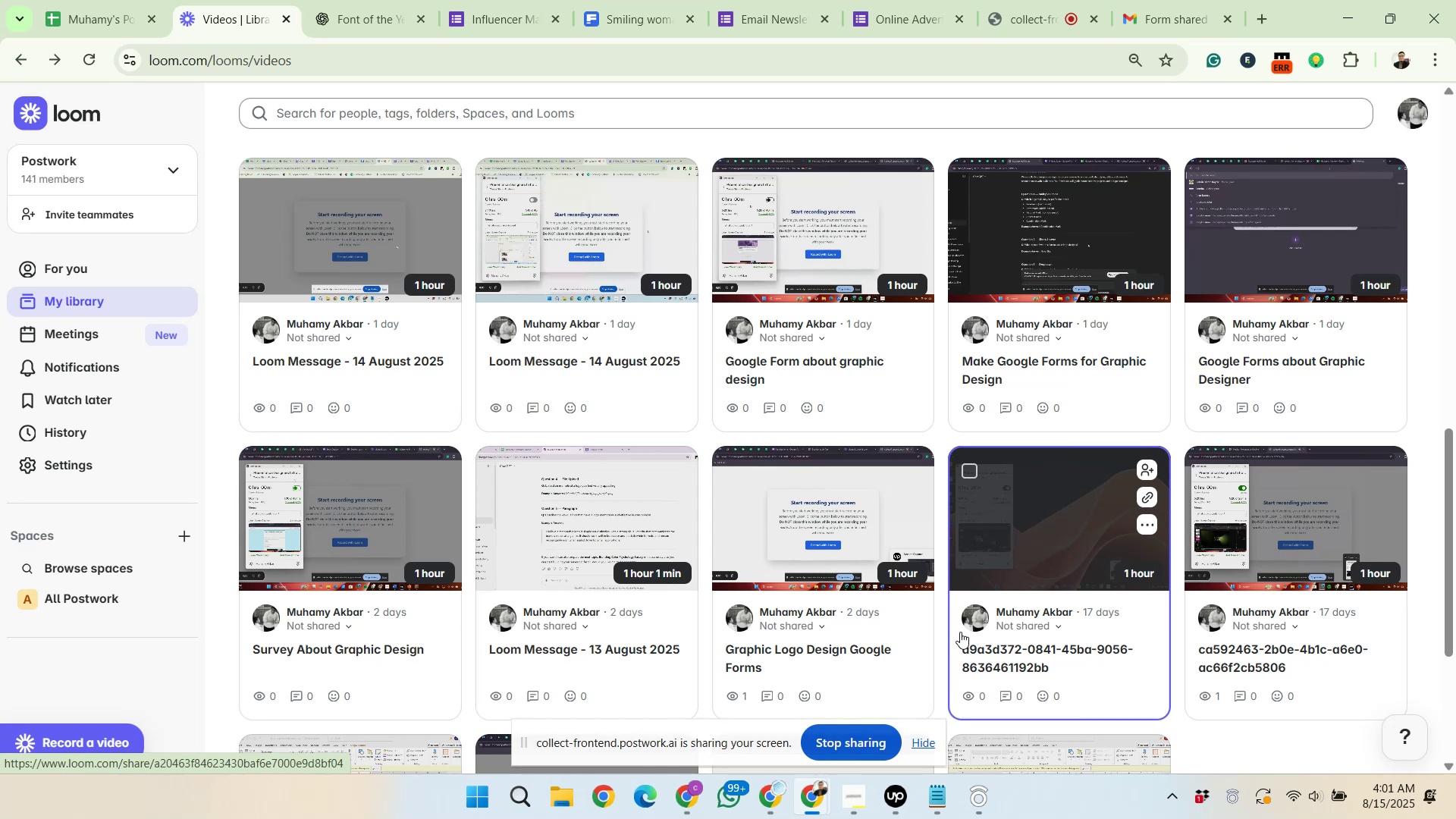 
wait(6.7)
 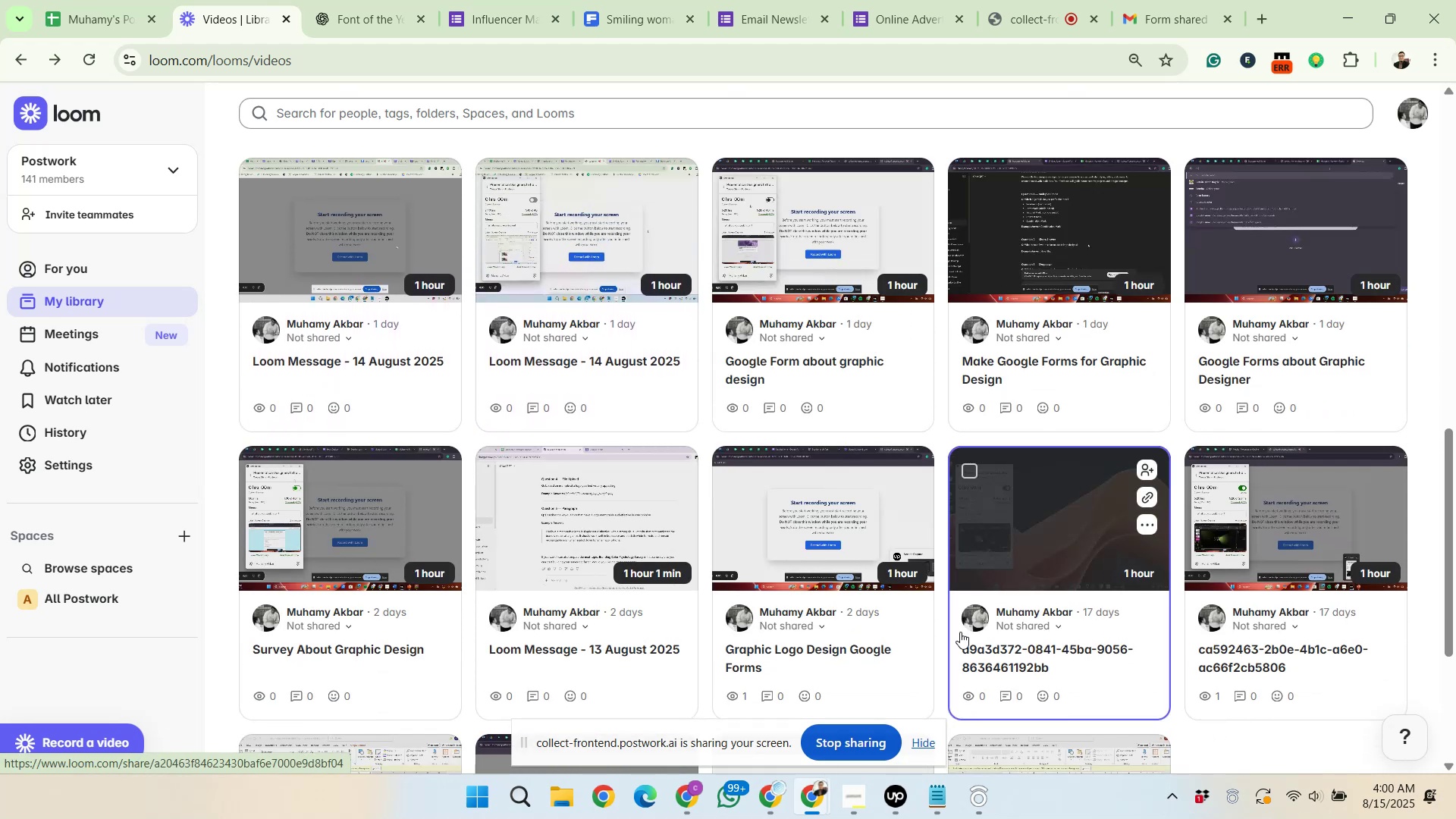 
scroll: coordinate [1247, 667], scroll_direction: down, amount: 3.0
 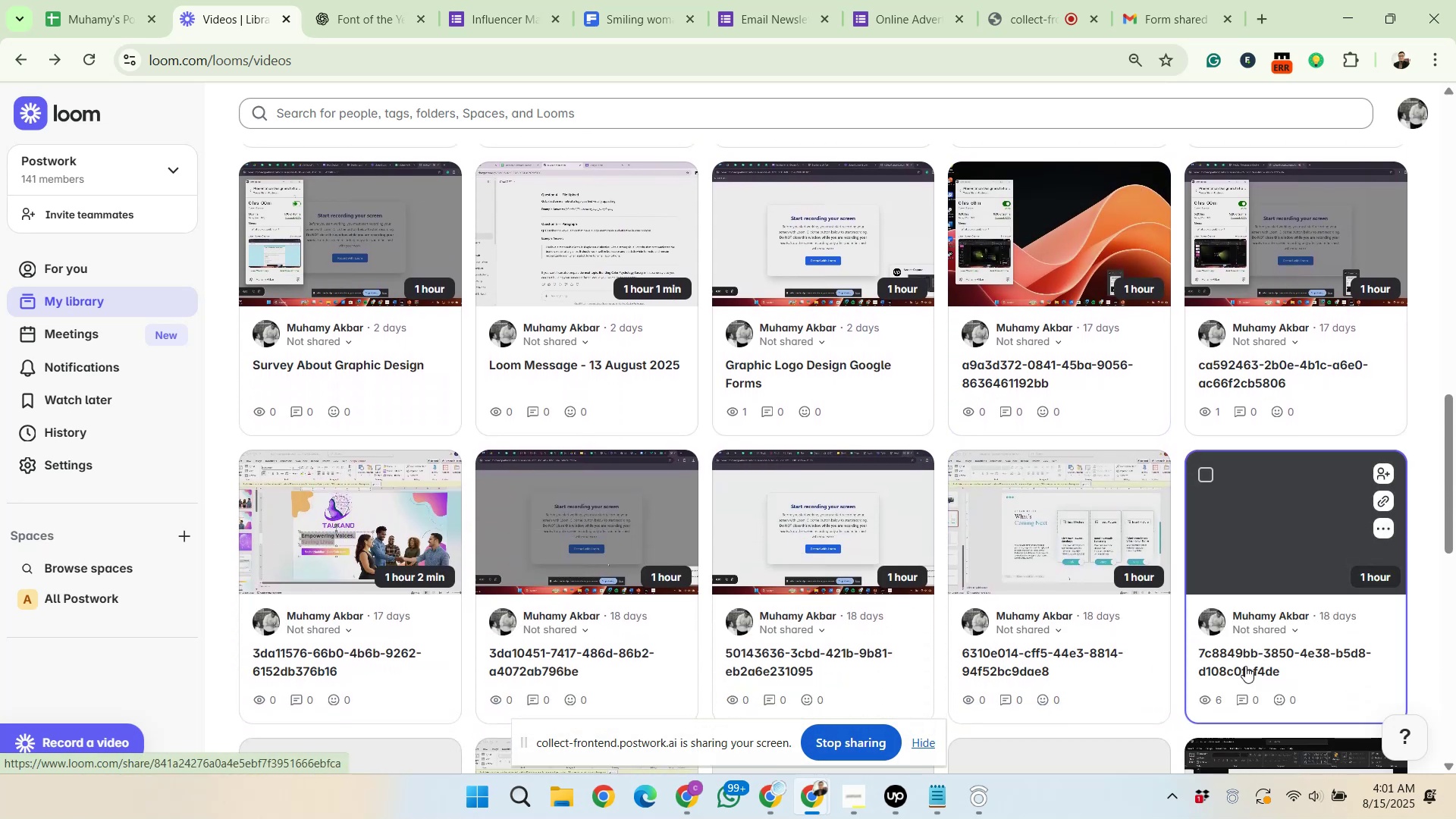 
scroll: coordinate [849, 602], scroll_direction: up, amount: 8.0
 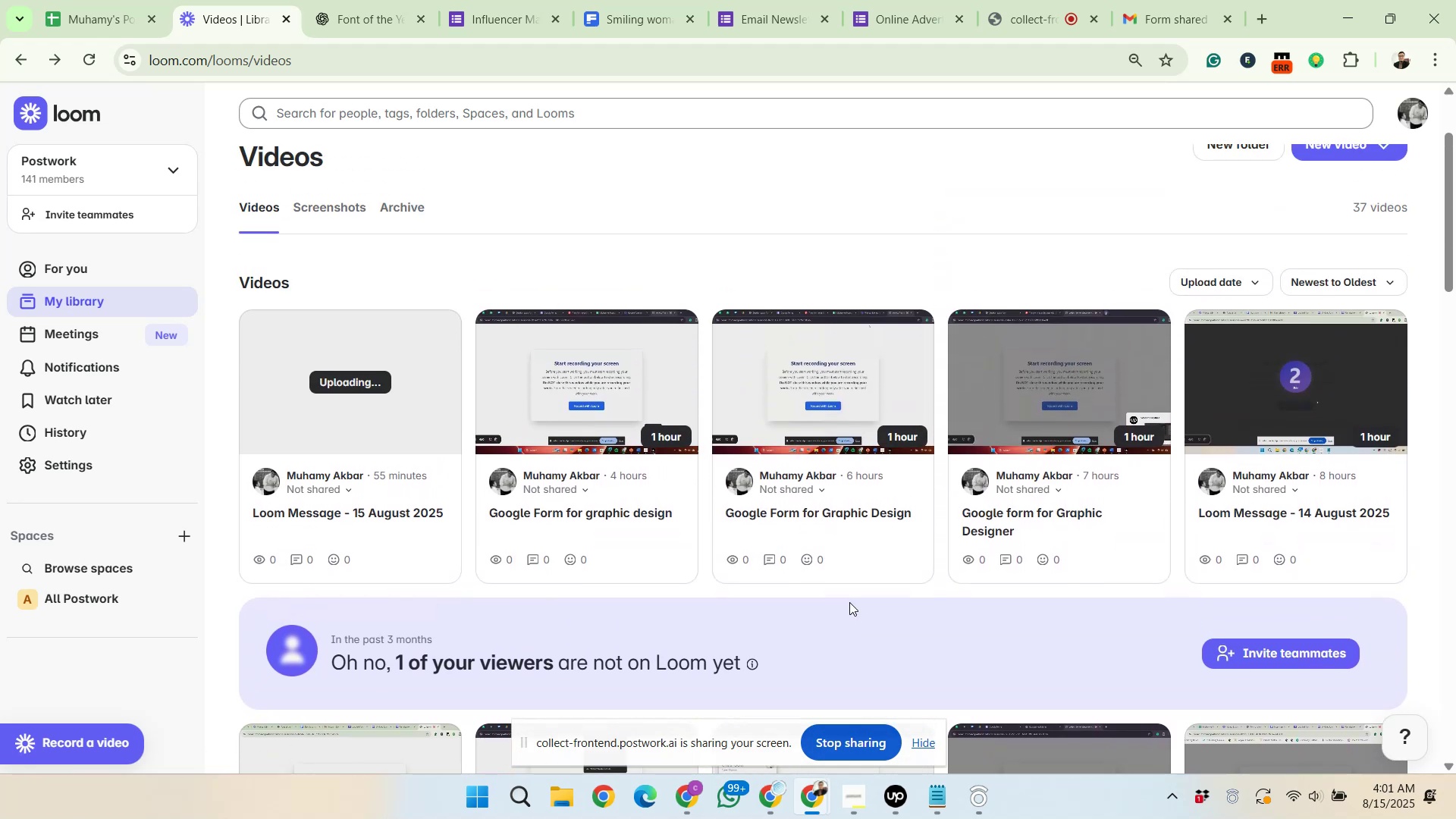 
scroll: coordinate [849, 602], scroll_direction: up, amount: 1.0
 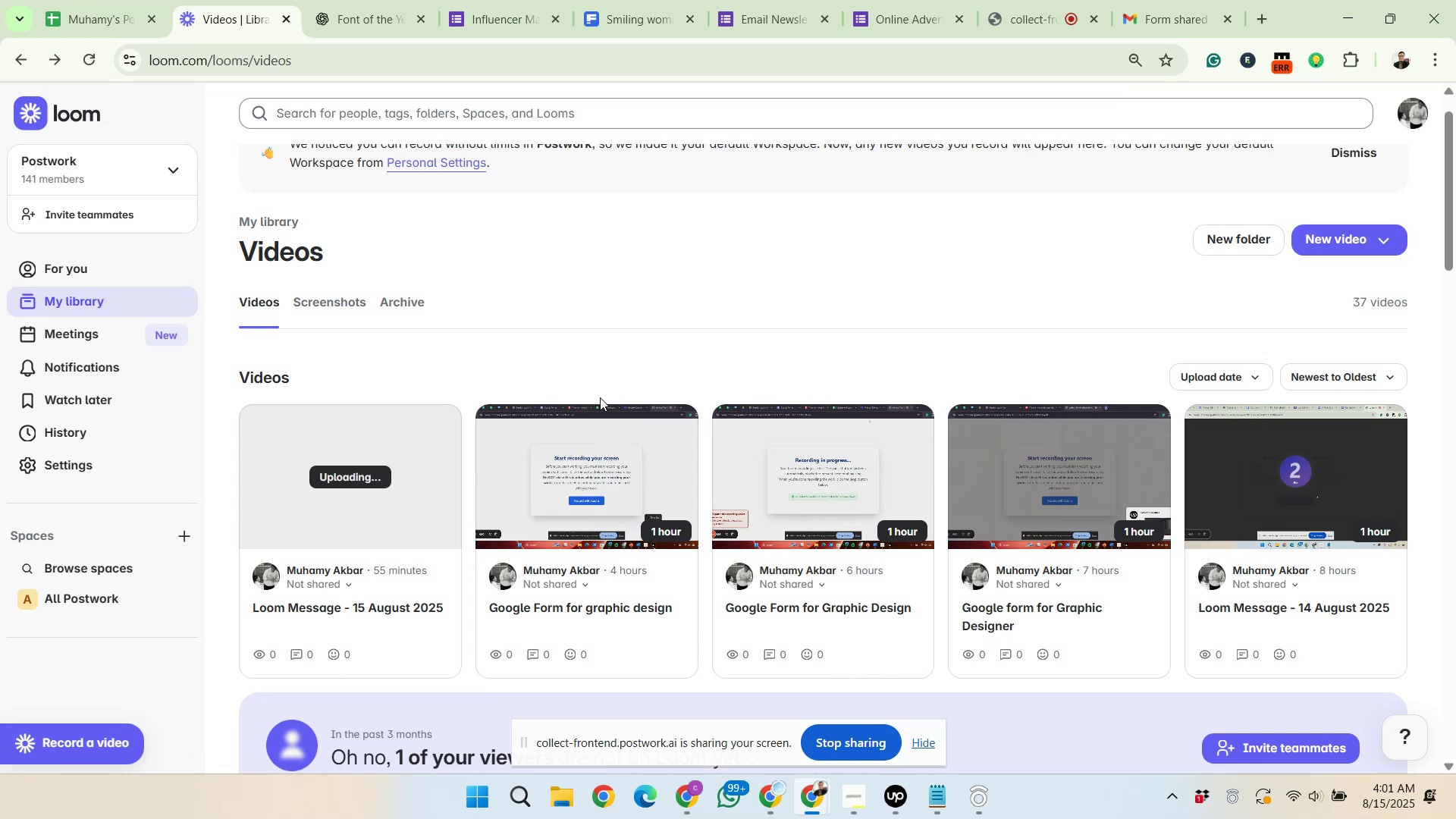 
wait(17.14)
 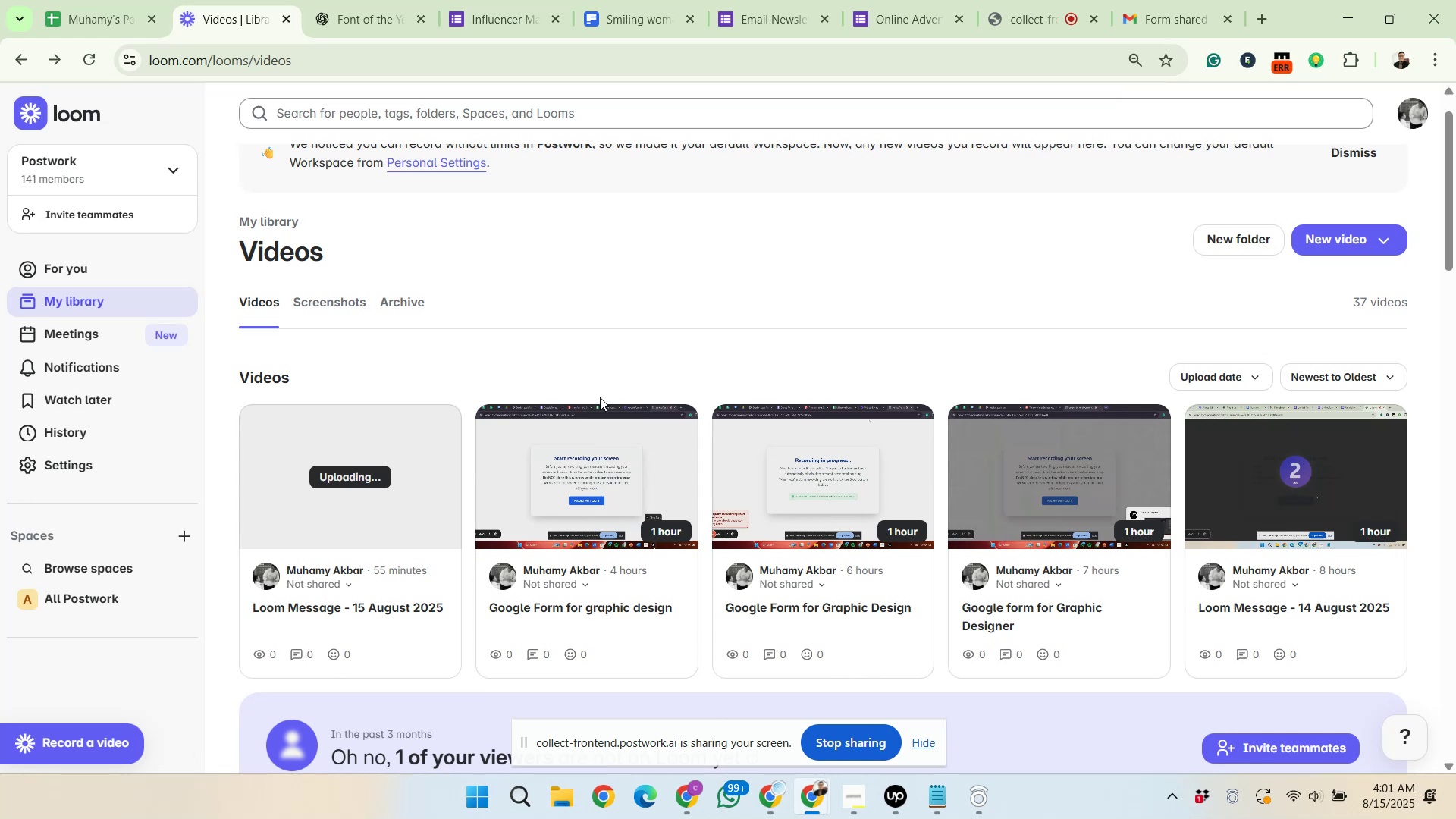 
left_click([507, 15])
 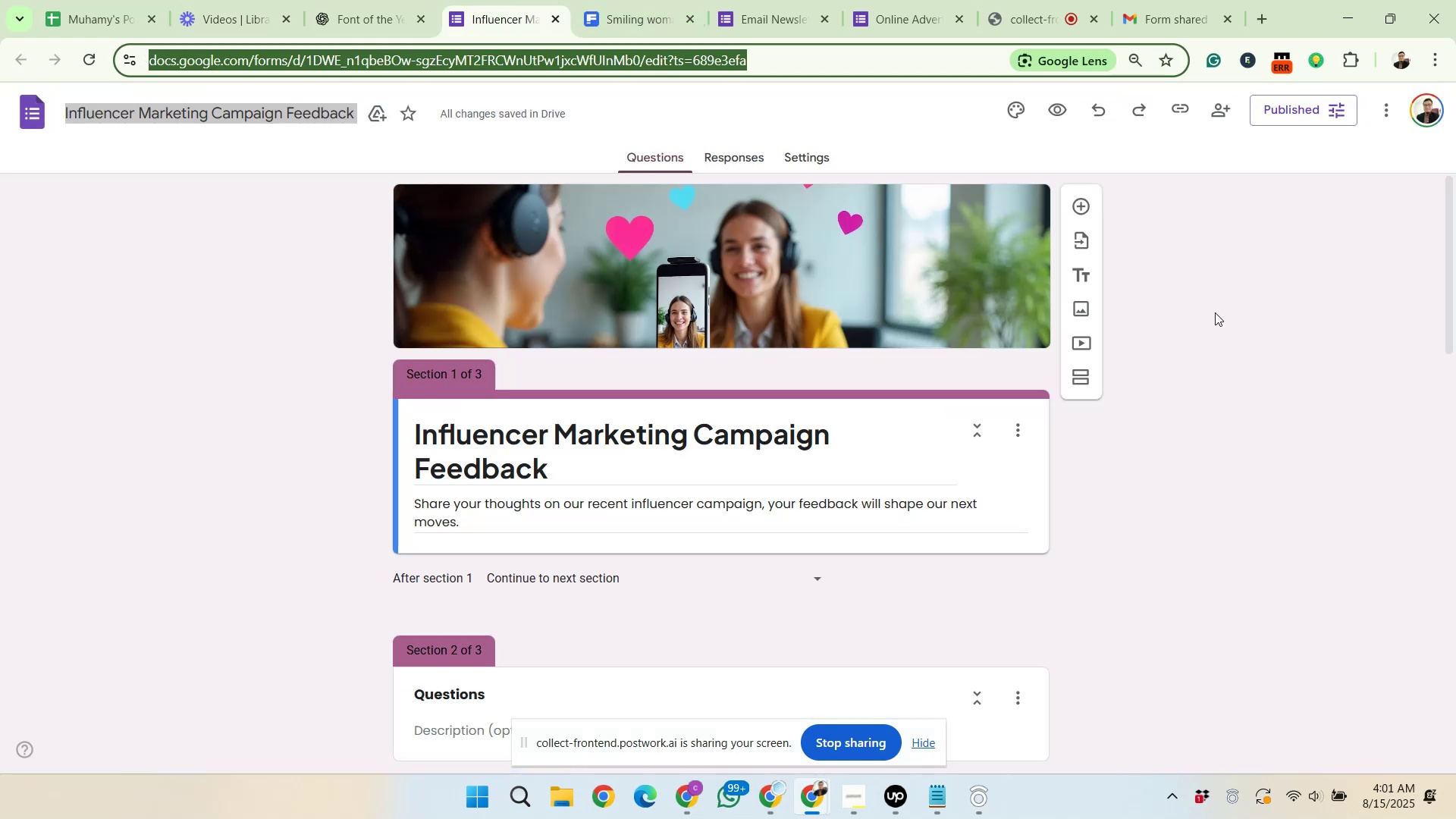 
left_click([1215, 312])
 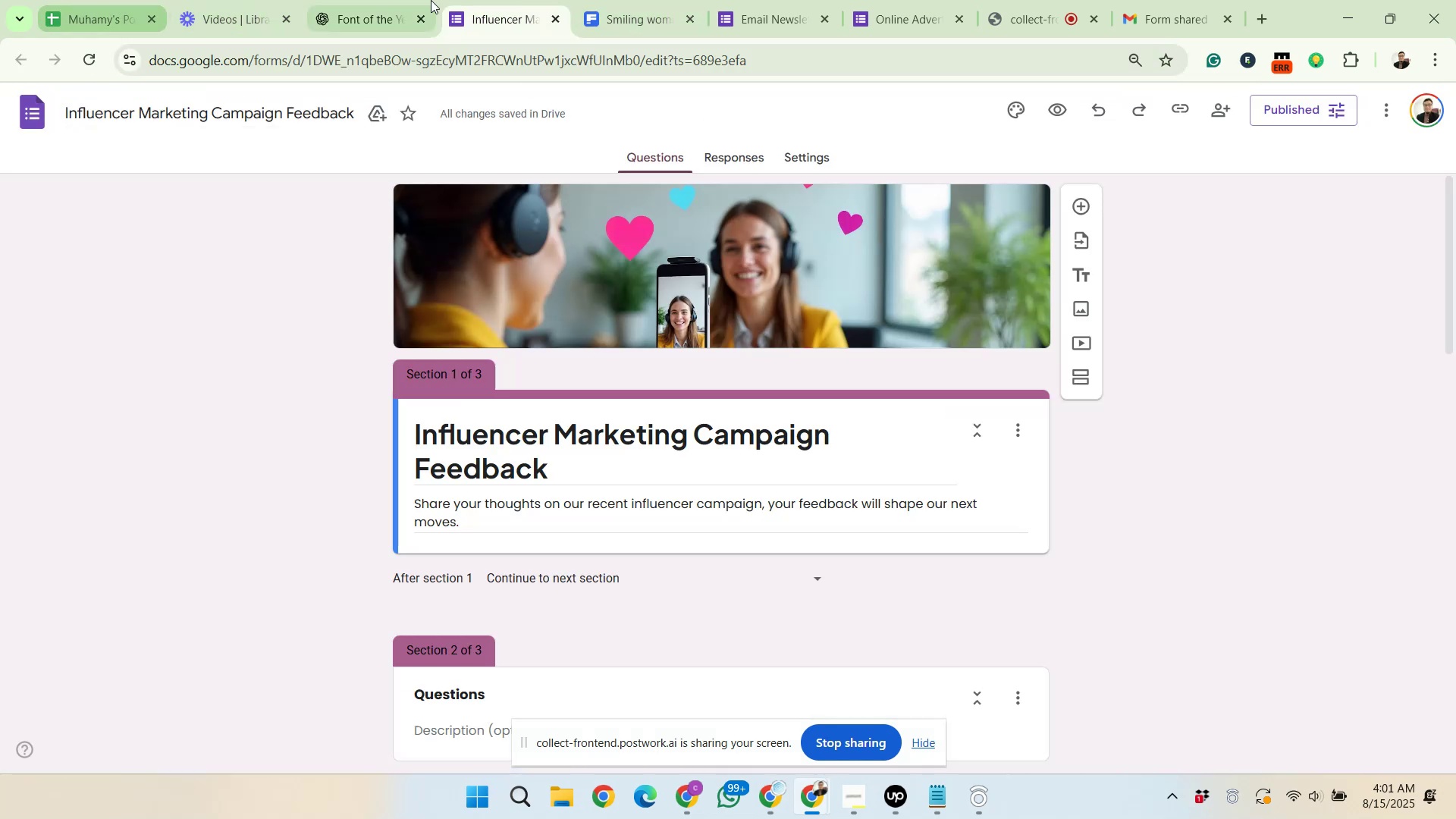 
left_click_drag(start_coordinate=[474, 8], to_coordinate=[857, 0])
 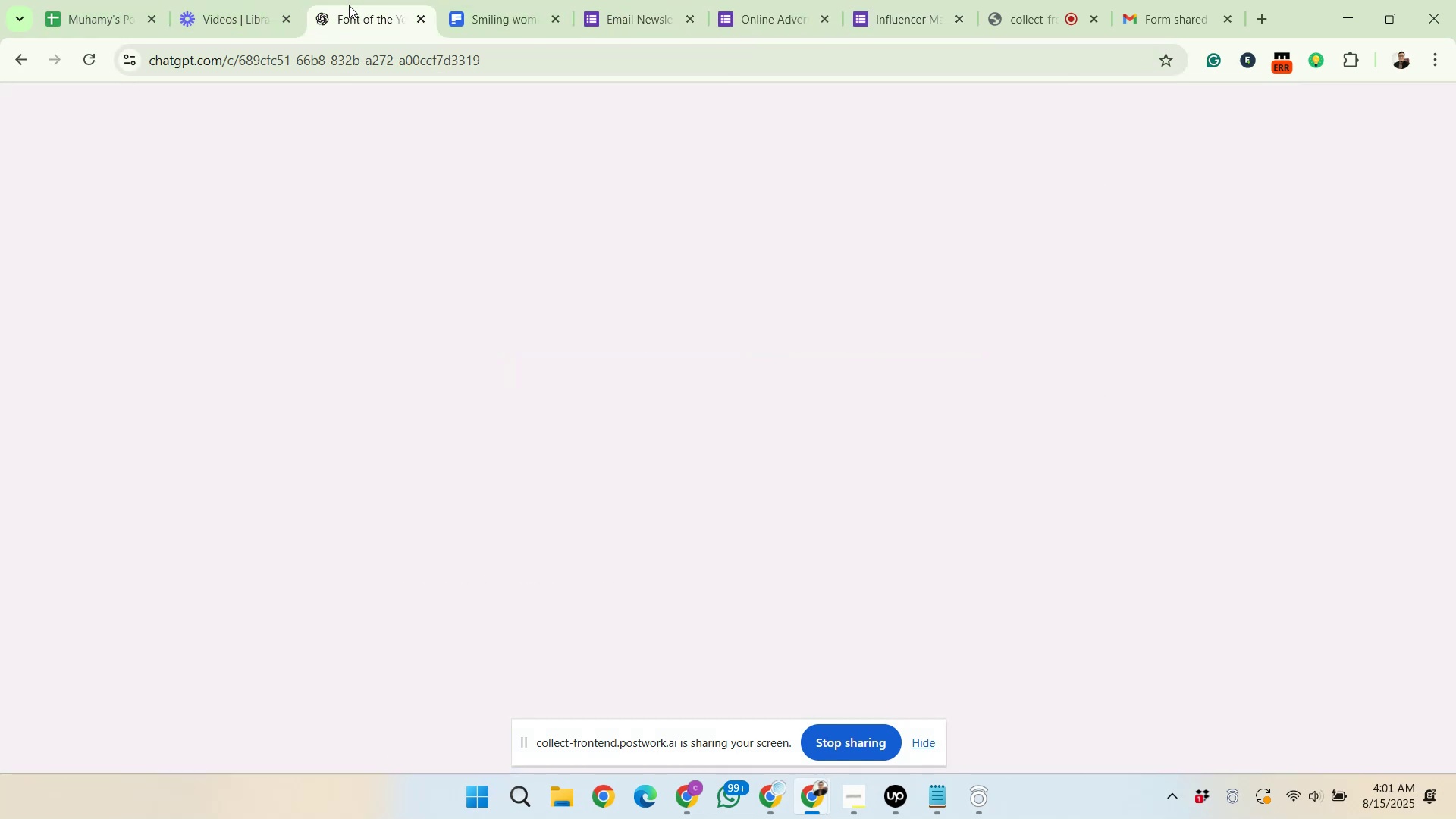 
scroll: coordinate [664, 438], scroll_direction: up, amount: 15.0
 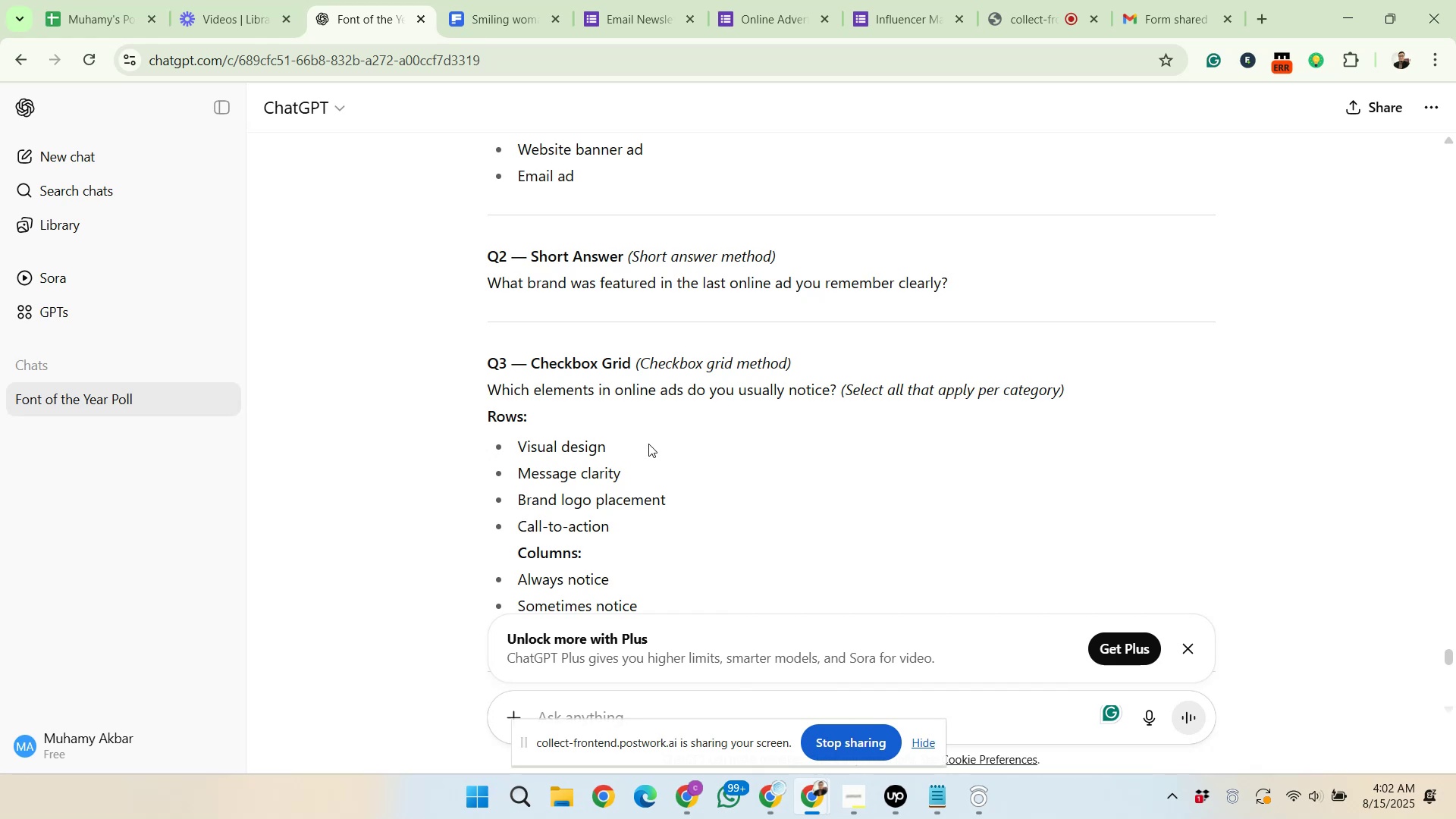 
wait(67.31)
 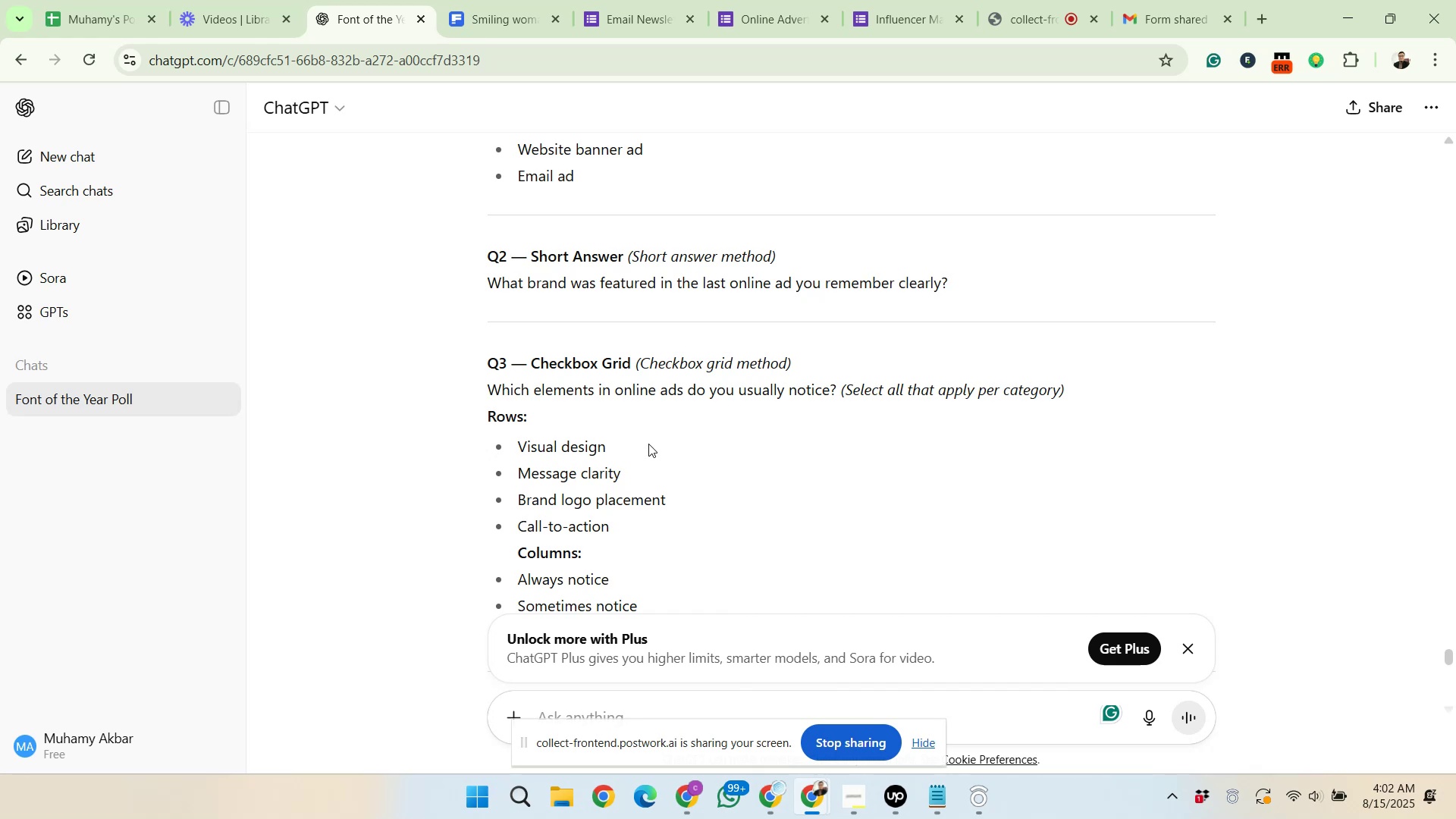 
scroll: coordinate [620, 390], scroll_direction: down, amount: 1.0
 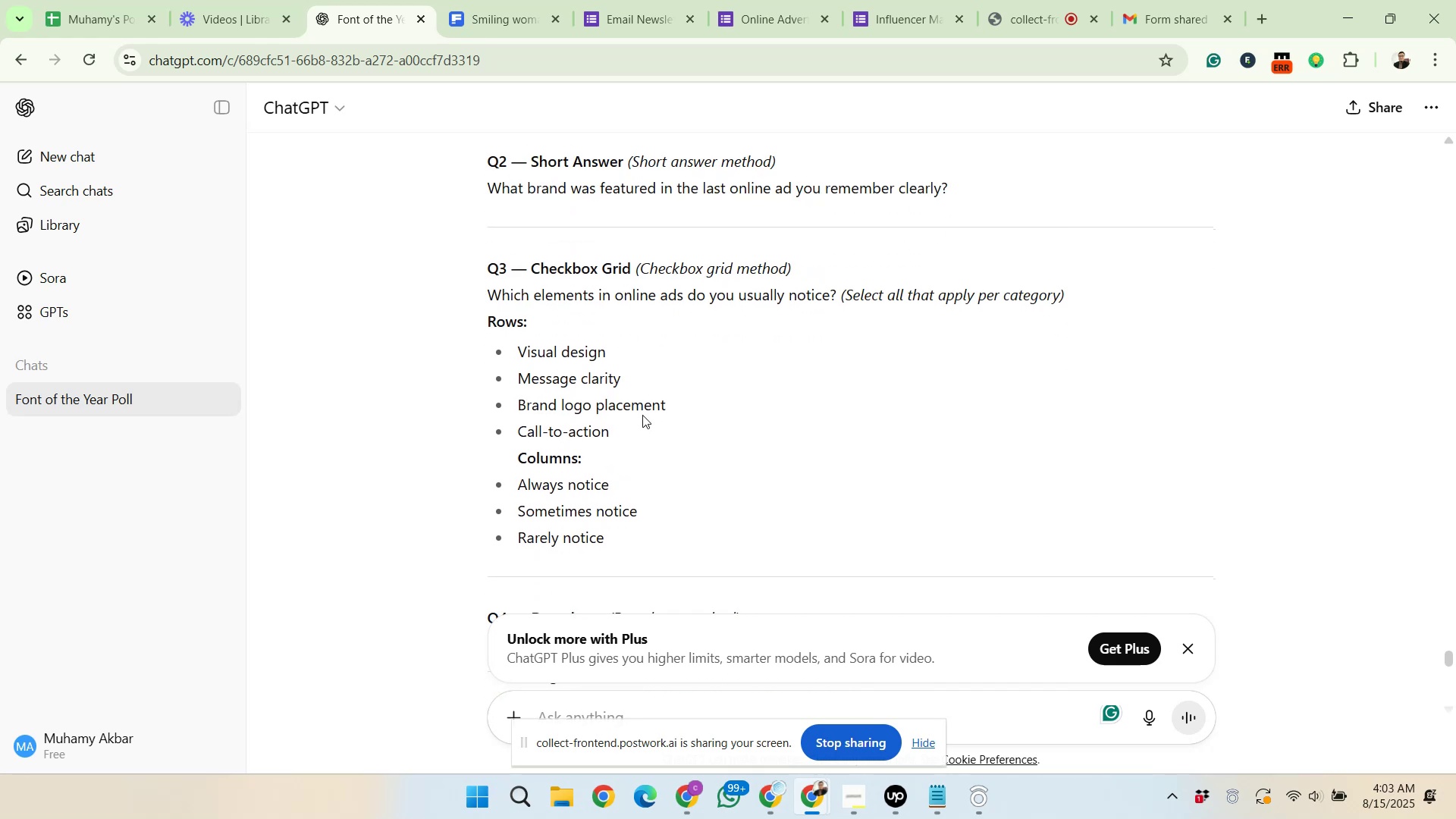 
scroll: coordinate [643, 397], scroll_direction: up, amount: 66.0
 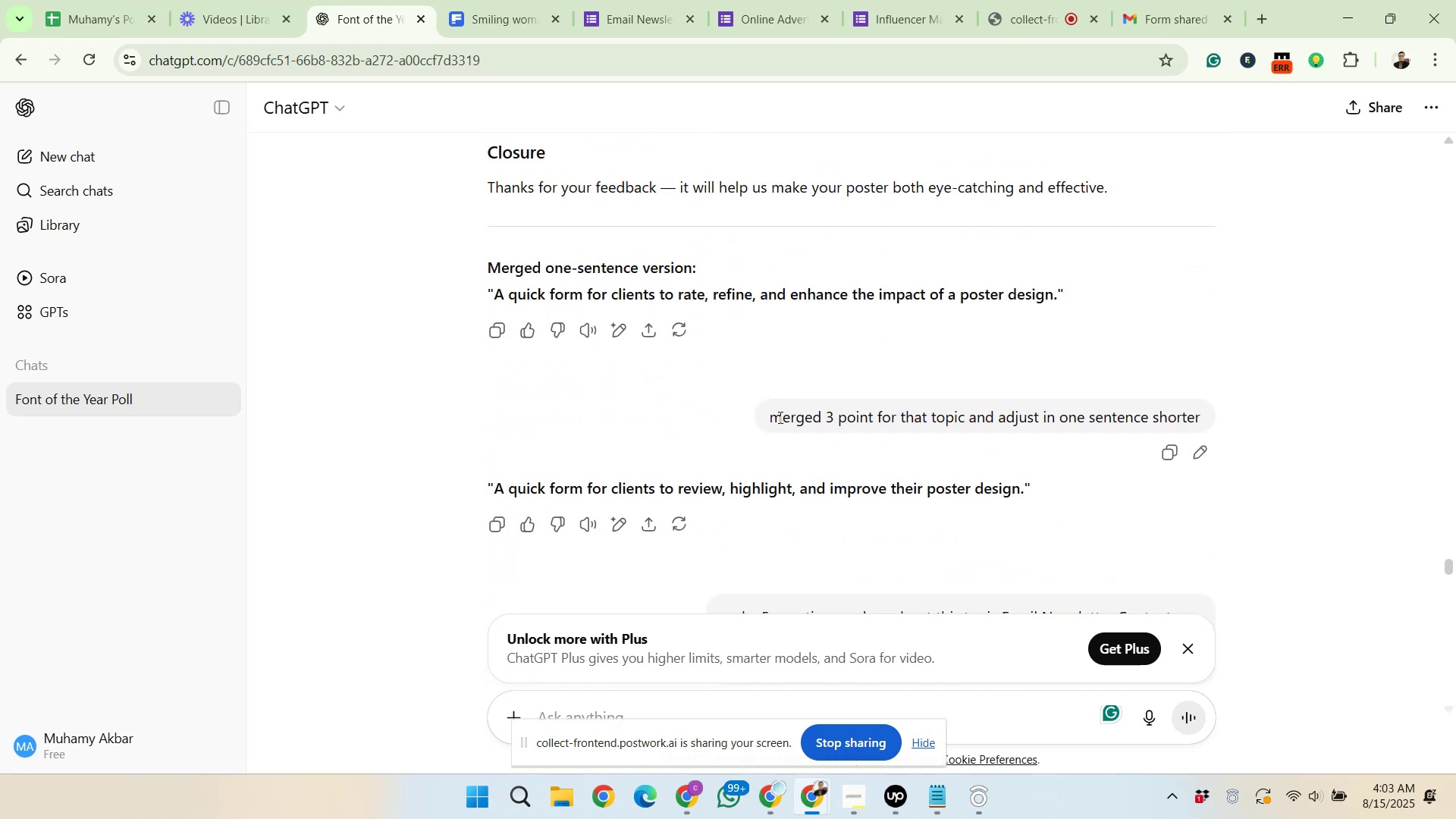 
left_click_drag(start_coordinate=[774, 419], to_coordinate=[1233, 432])
 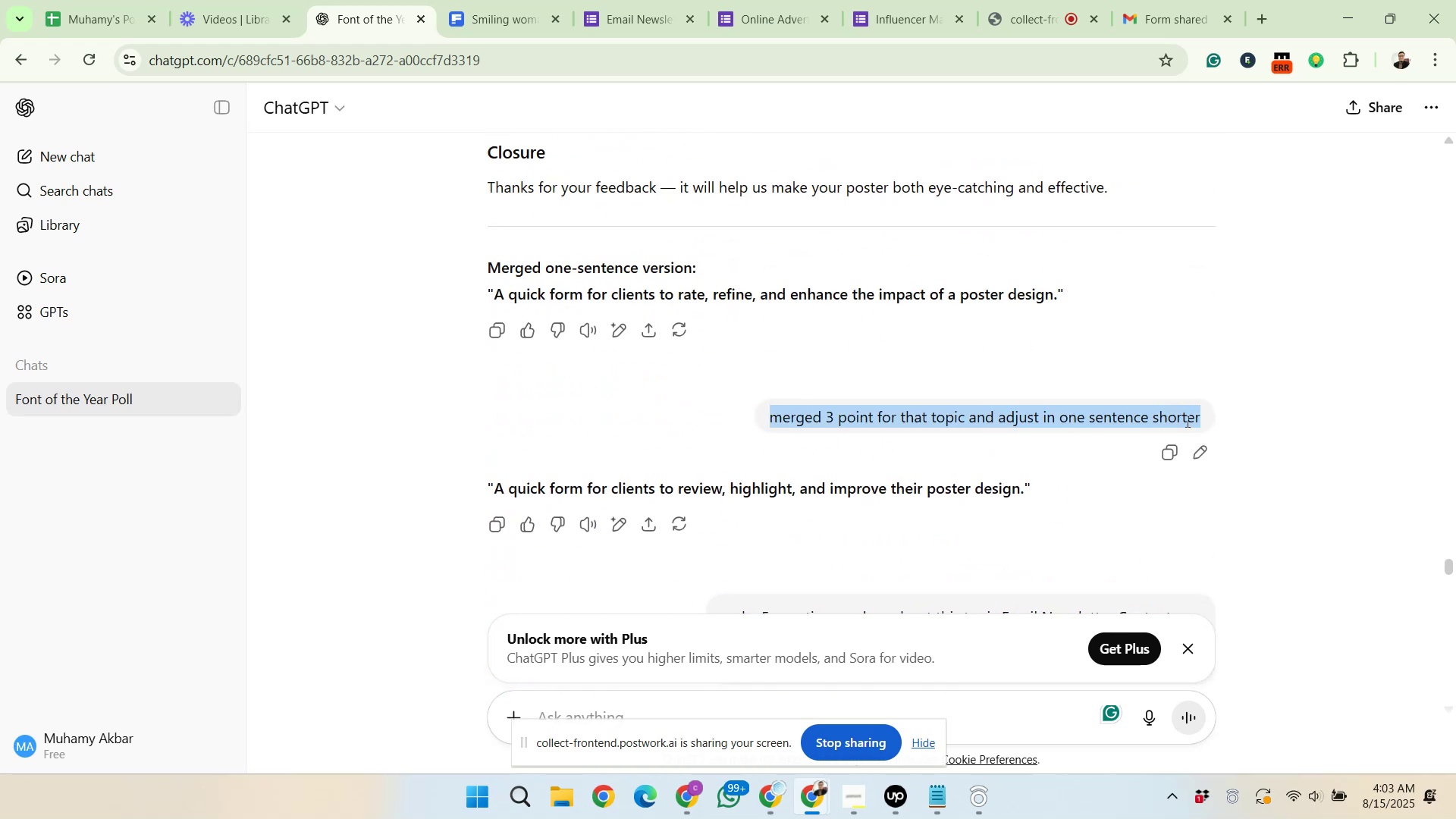 
right_click([1185, 420])
 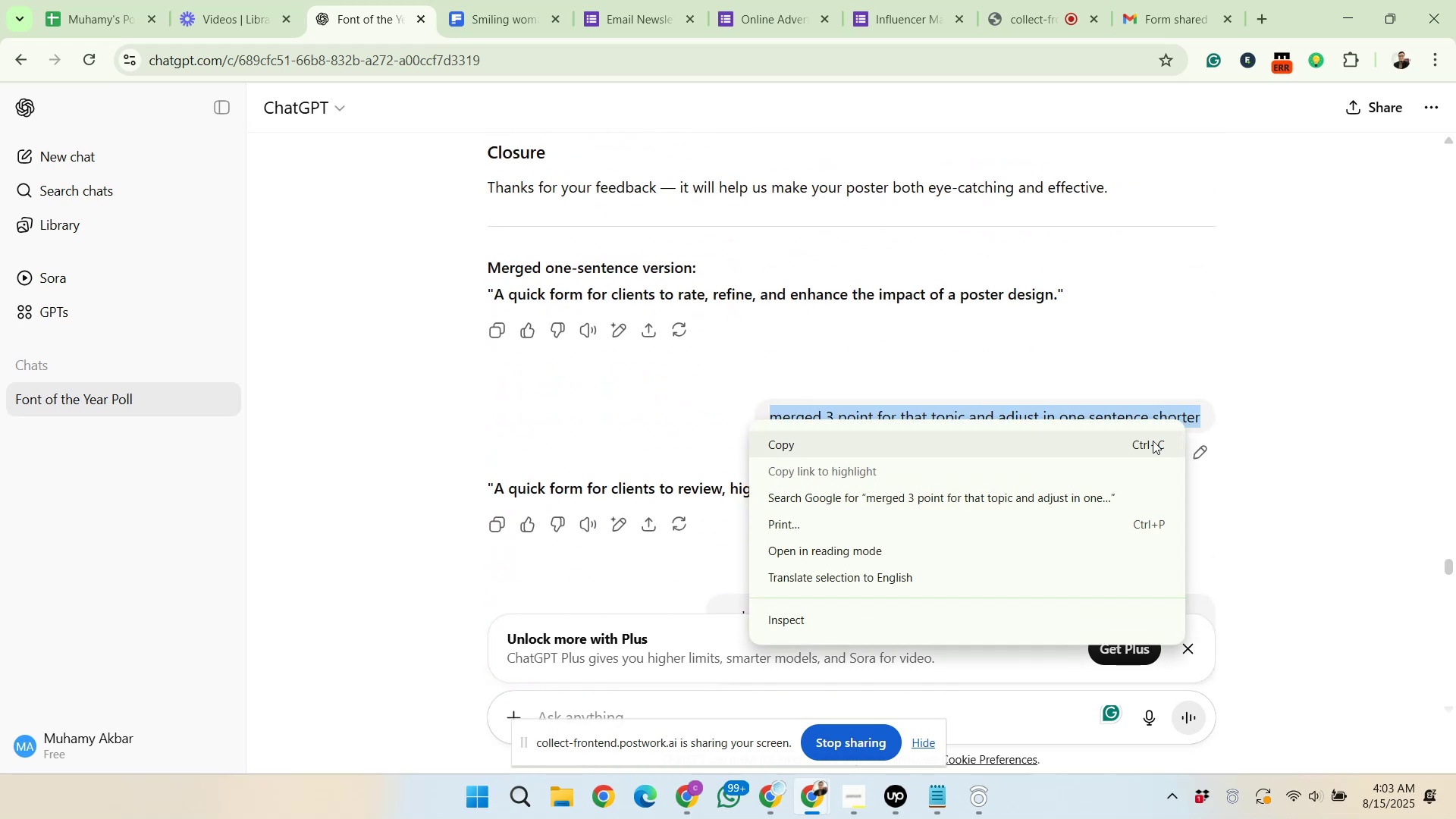 
left_click([1125, 451])
 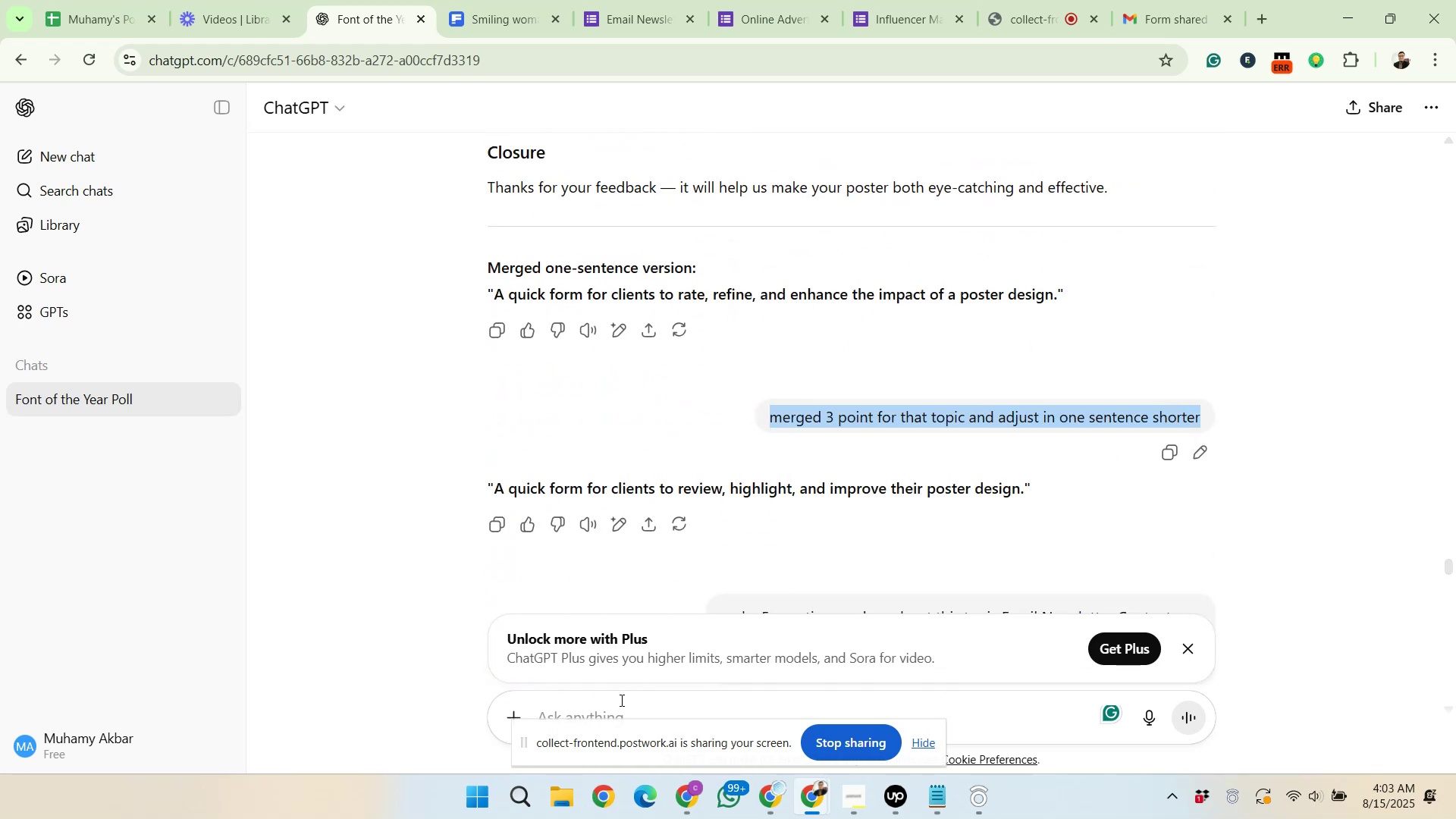 
right_click([613, 710])
 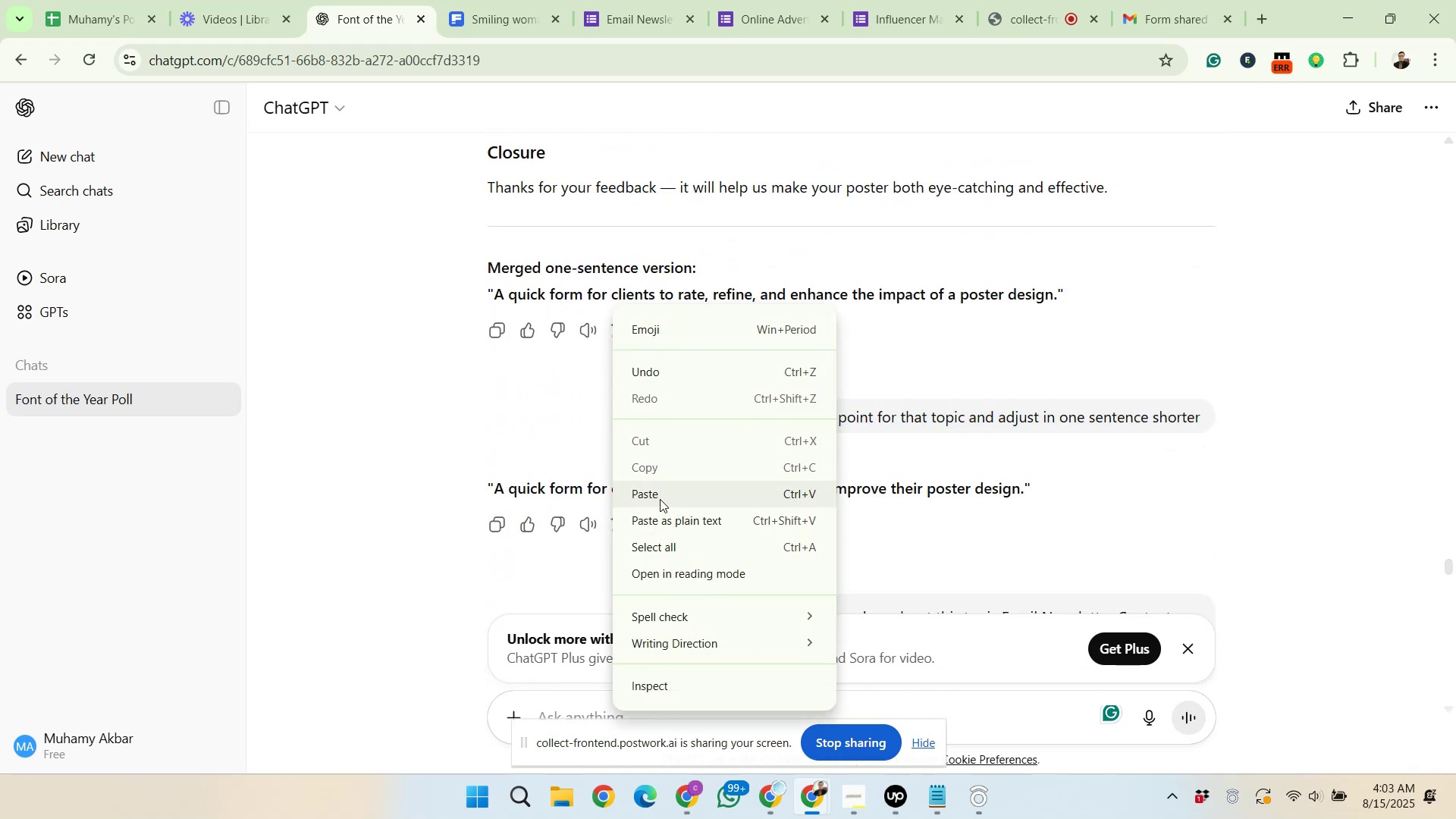 
left_click([661, 493])
 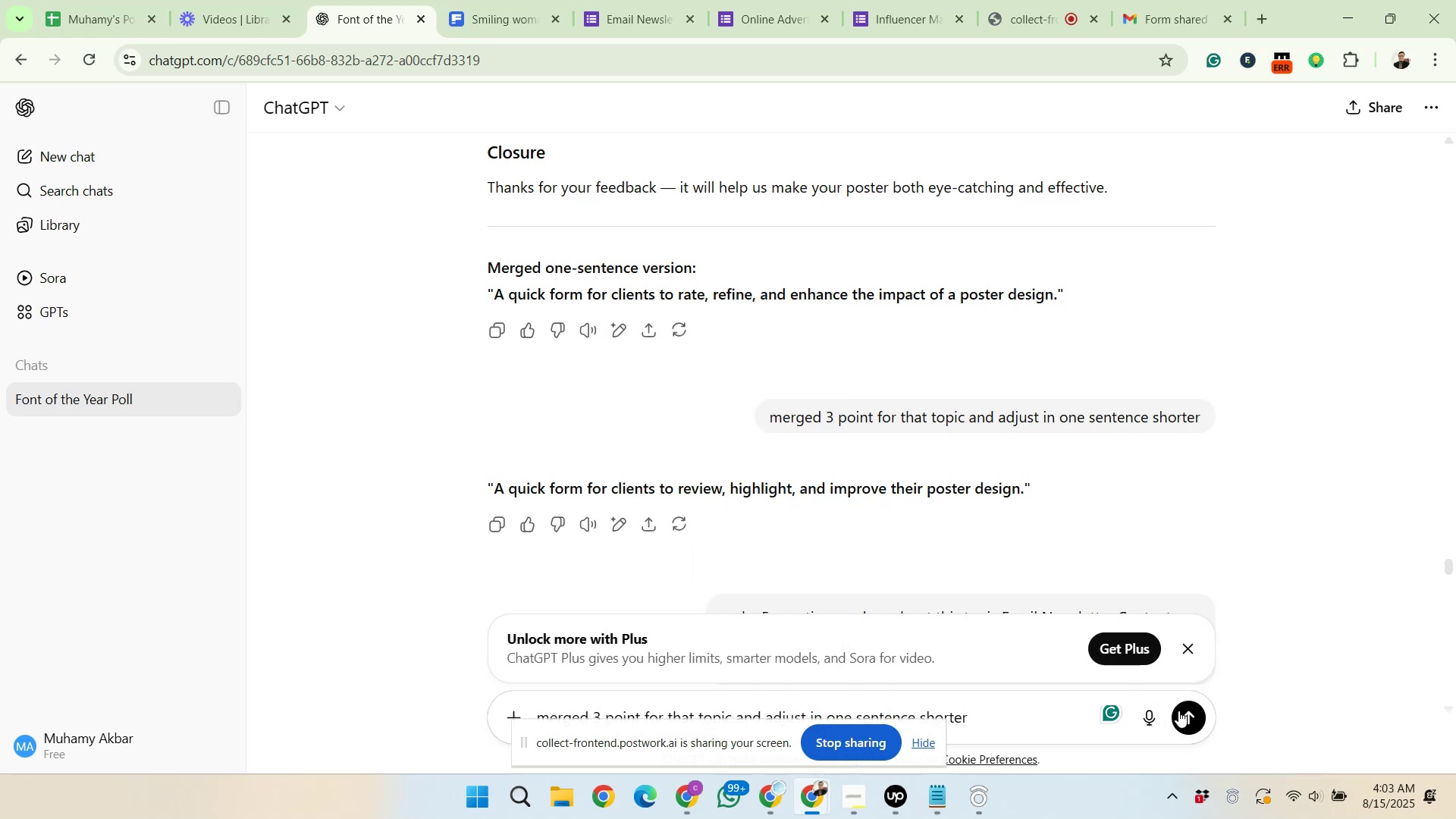 
left_click([1184, 714])
 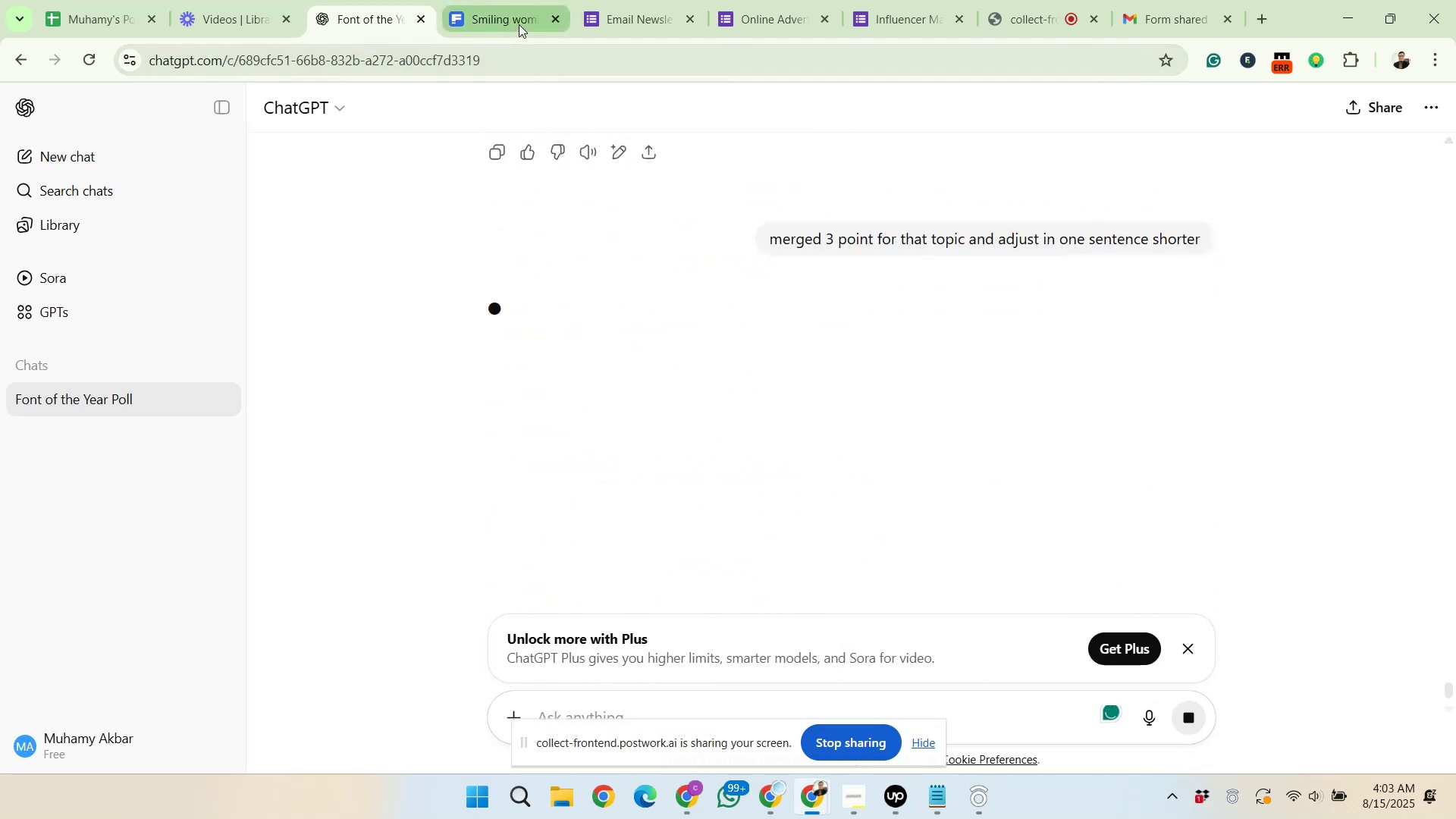 
left_click([260, 0])
 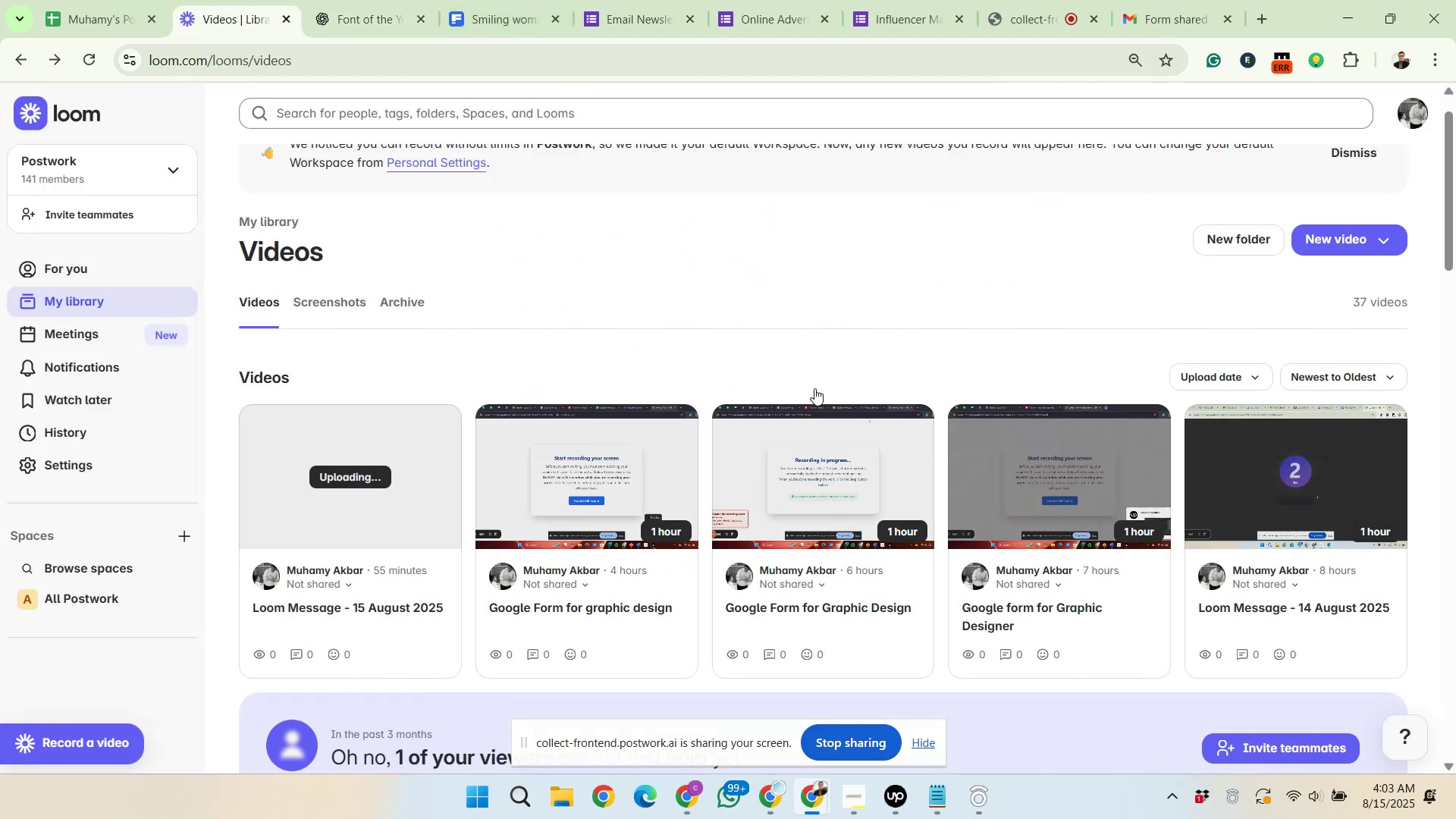 
scroll: coordinate [1001, 708], scroll_direction: down, amount: 9.0
 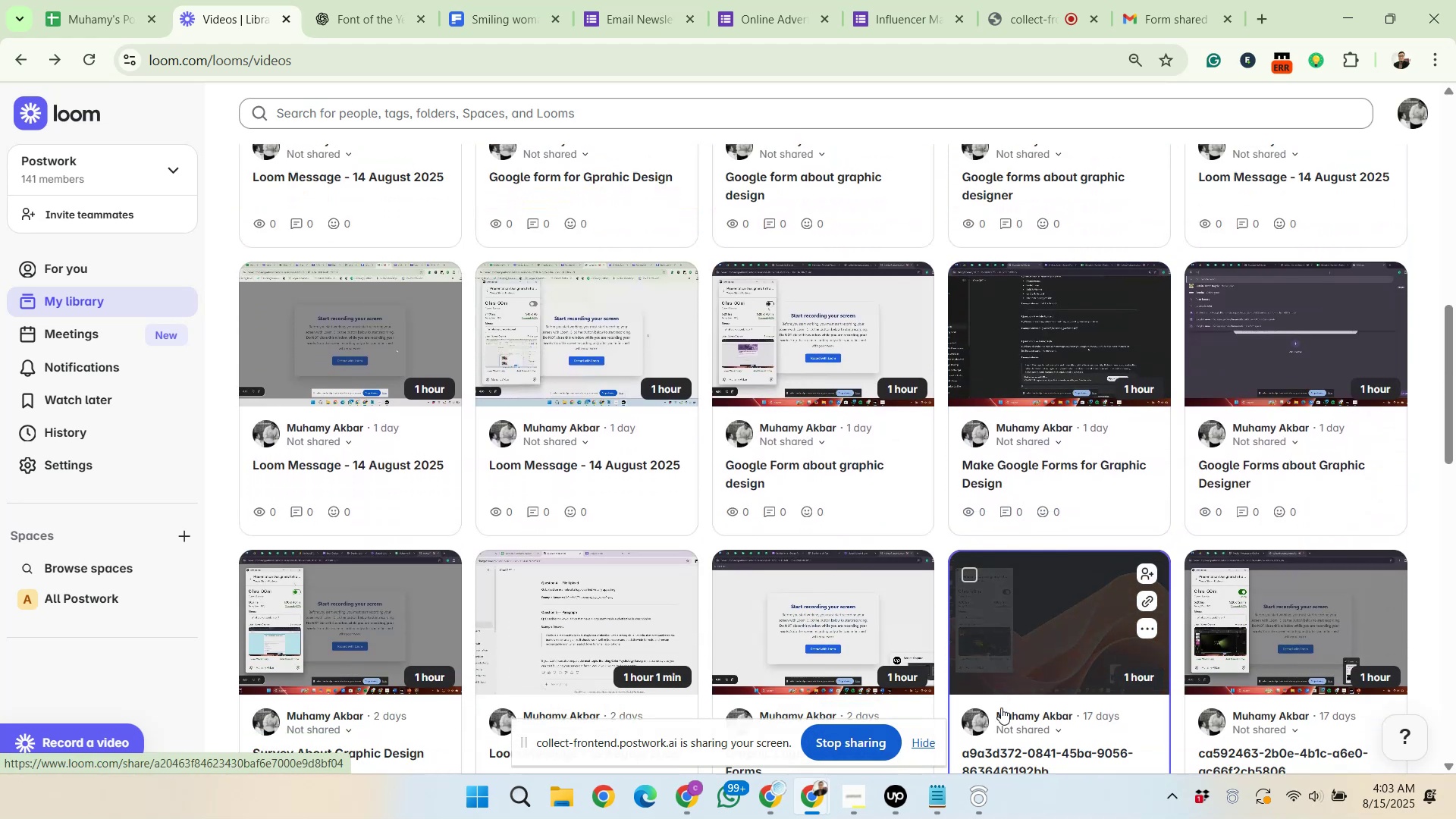 
scroll: coordinate [999, 684], scroll_direction: down, amount: 4.0
 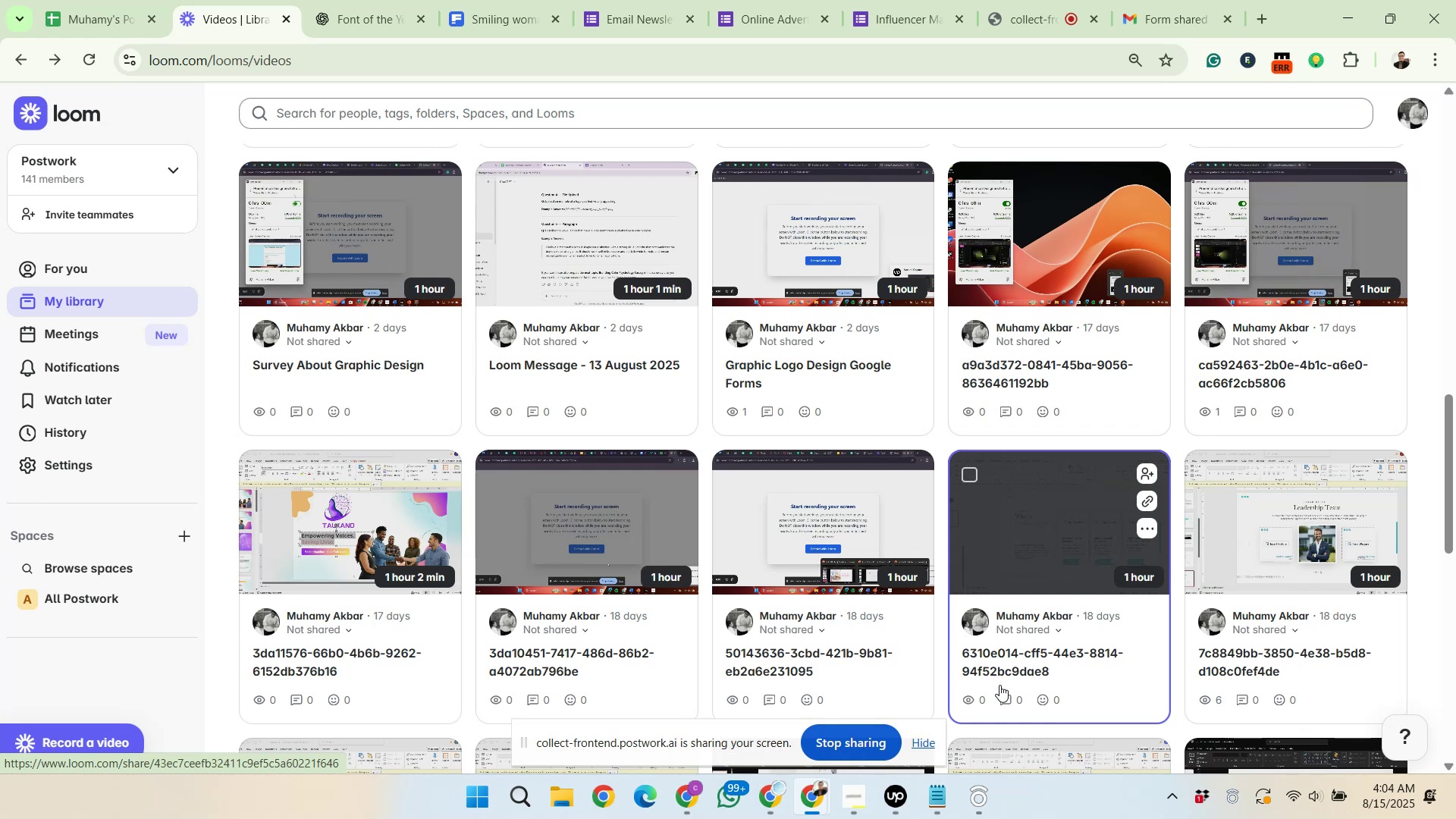 
wait(52.9)
 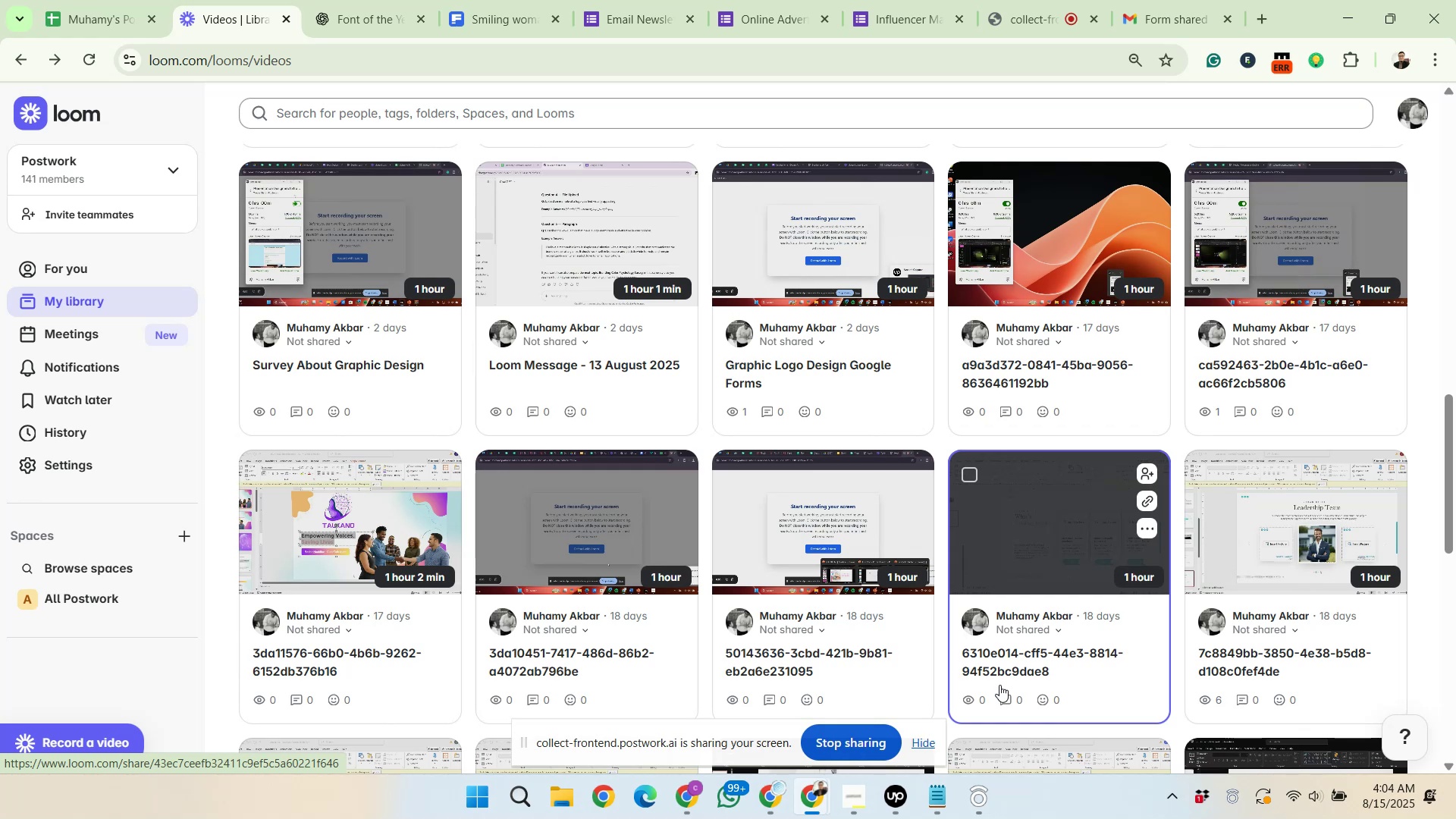 
scroll: coordinate [893, 544], scroll_direction: up, amount: 16.0
 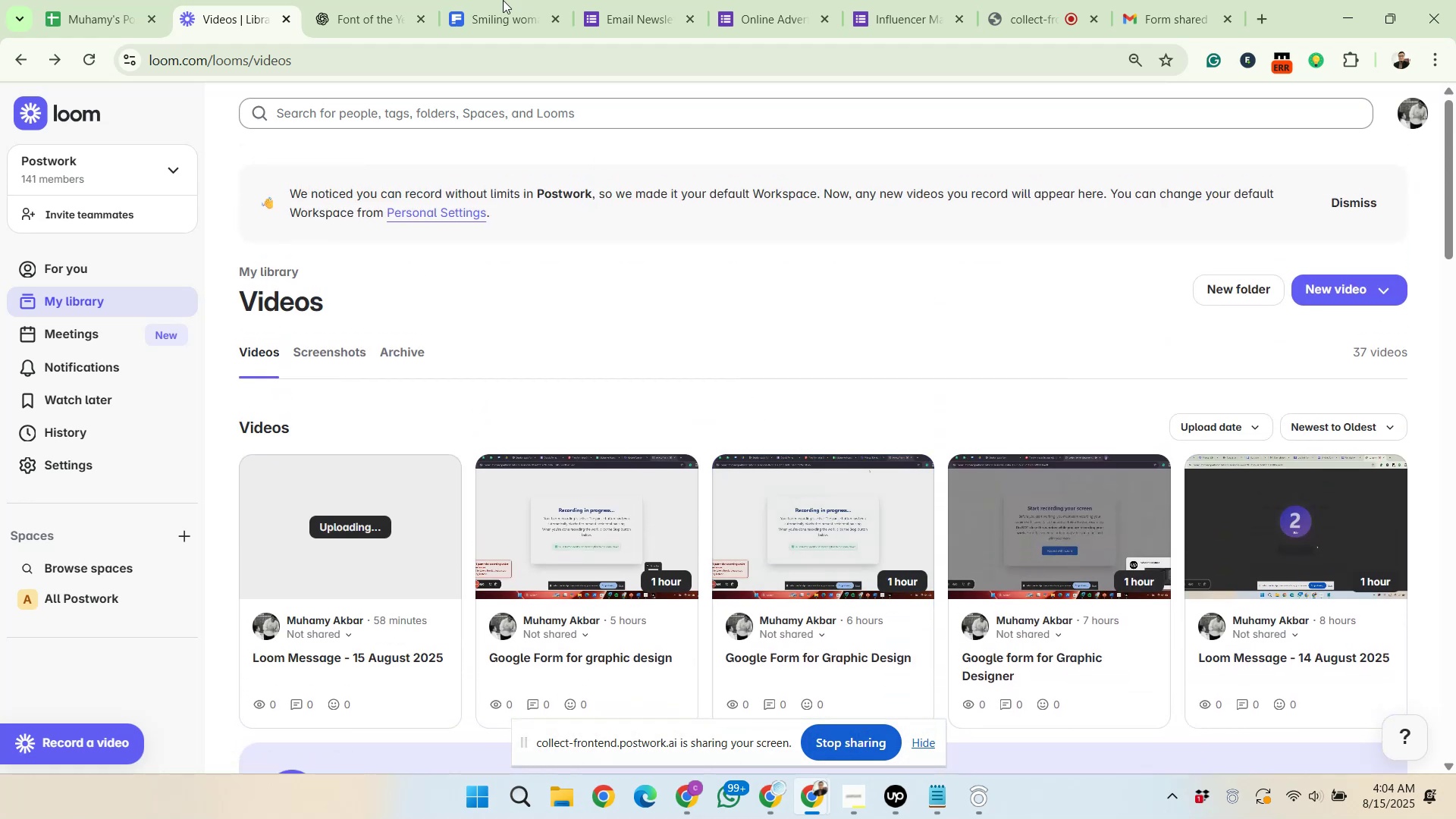 
left_click([616, 12])
 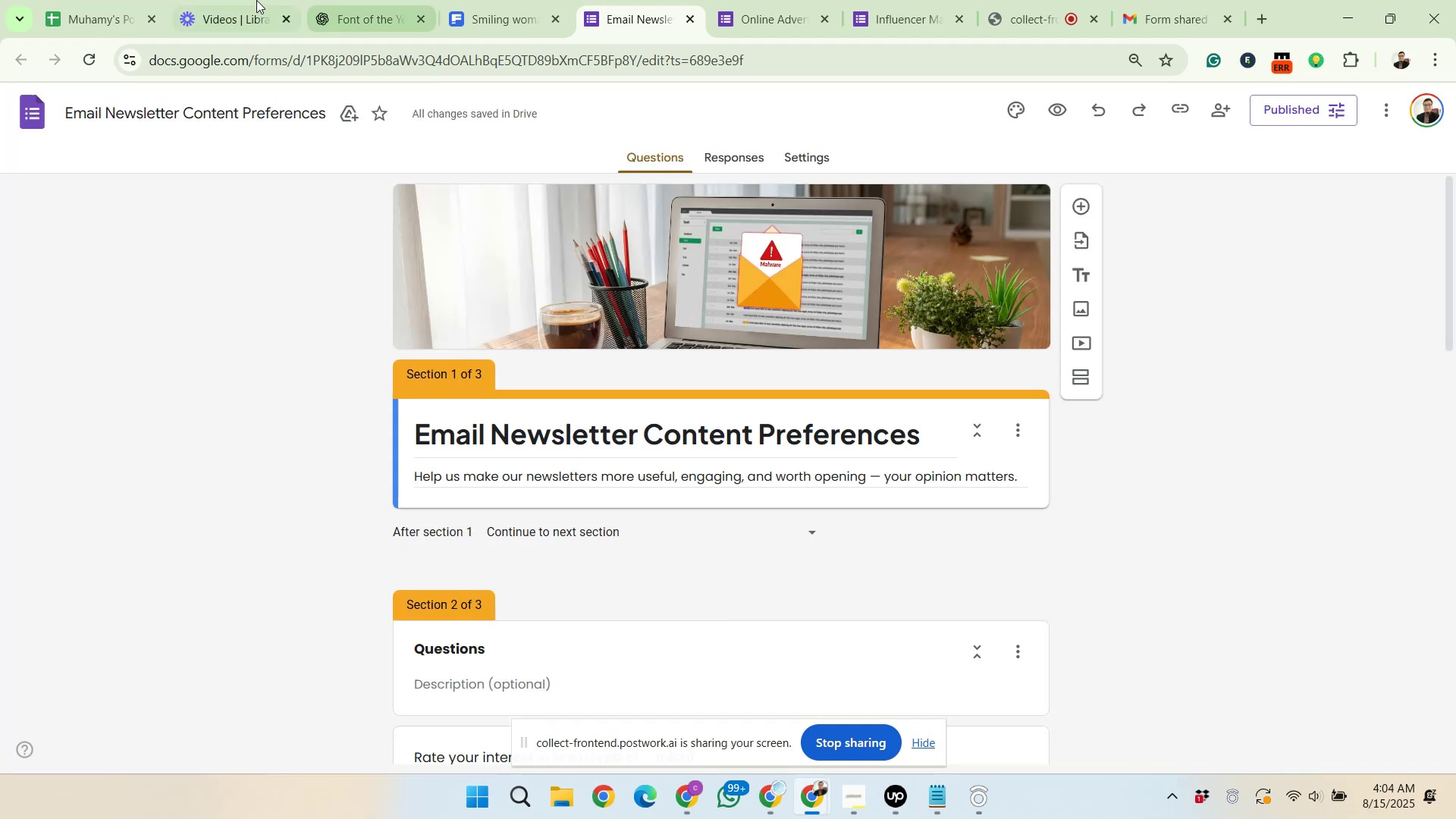 
left_click([1021, 1])
 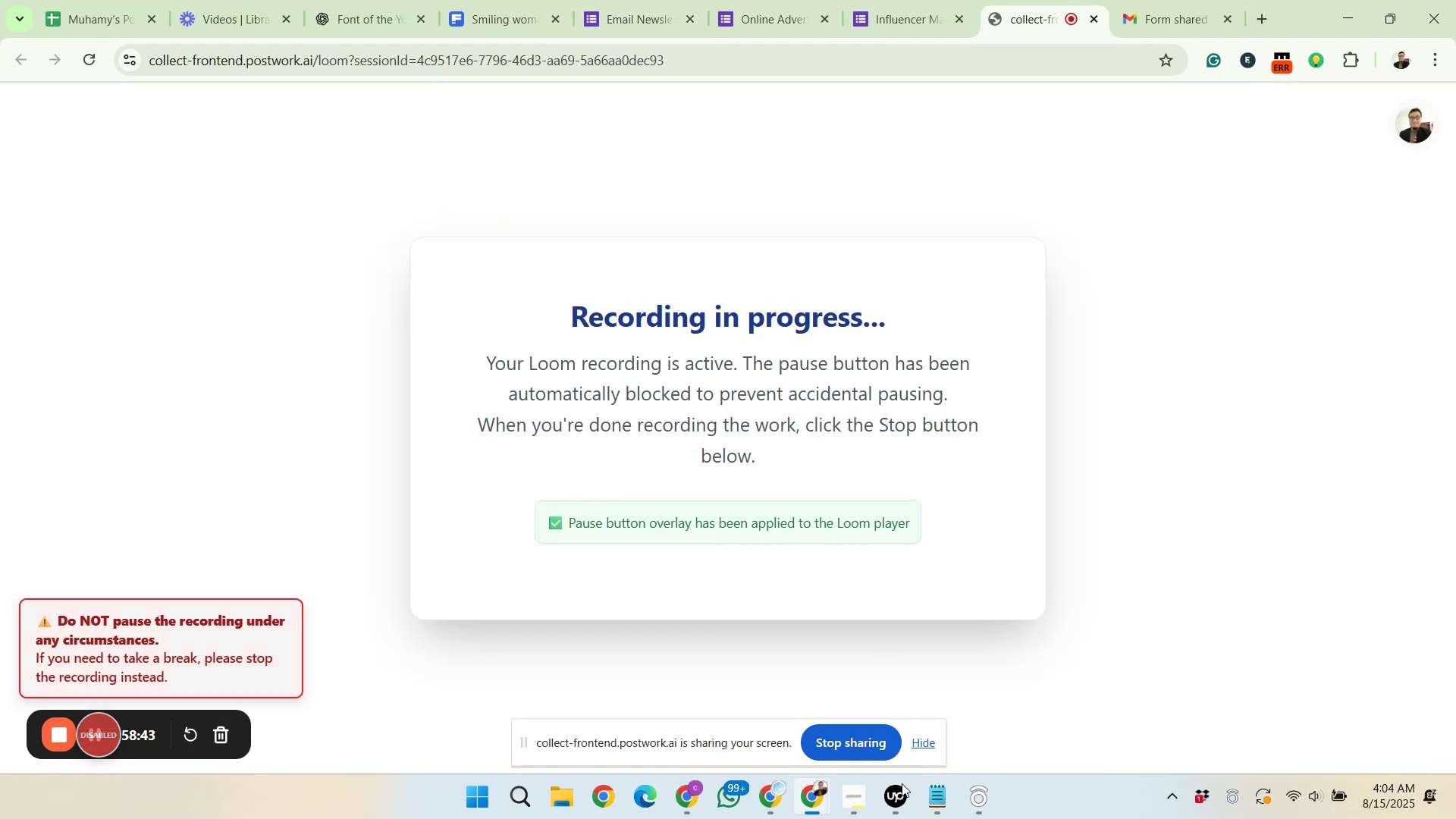 
left_click([899, 792])
 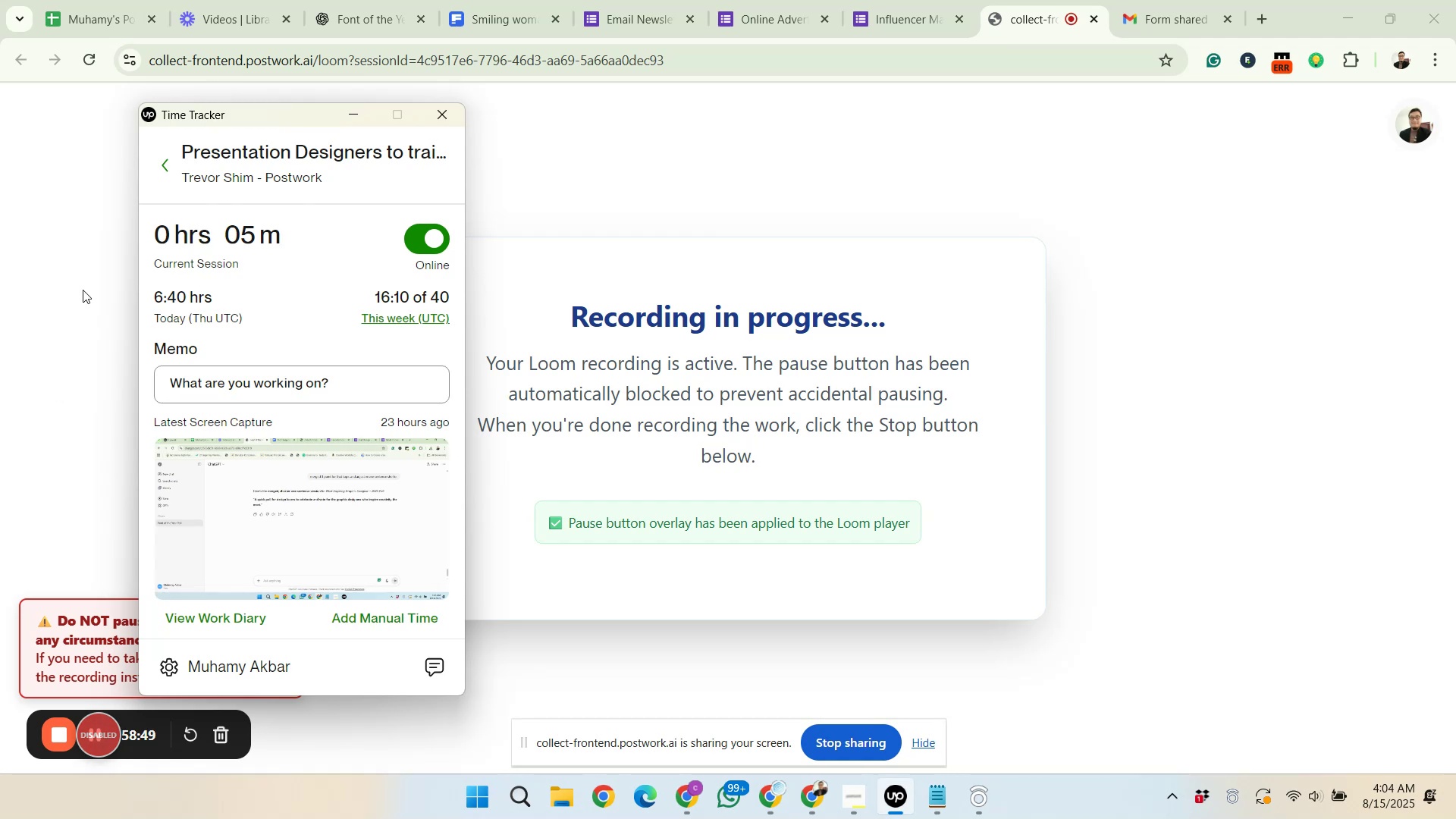 
wait(7.57)
 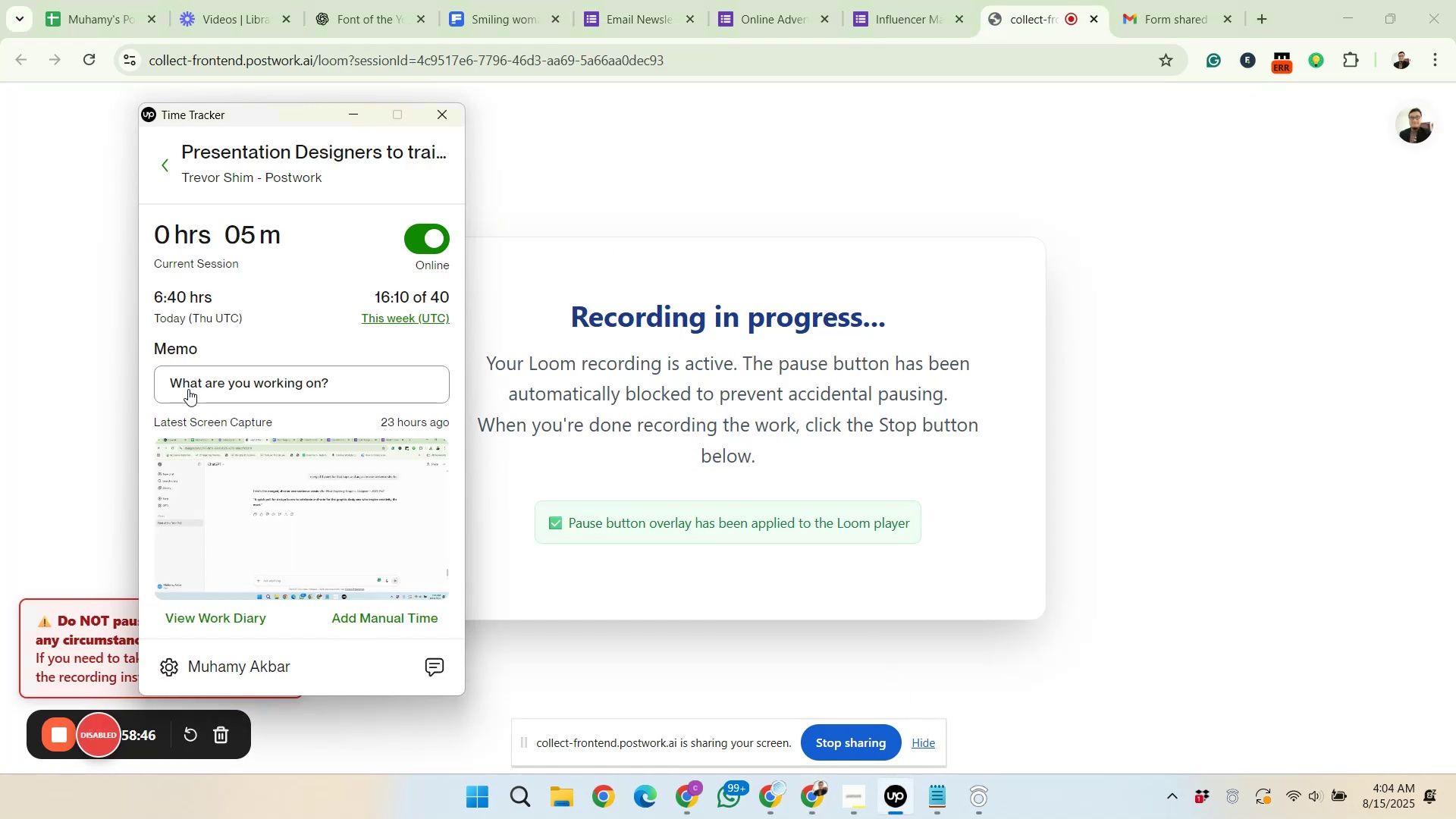 
left_click([235, 0])
 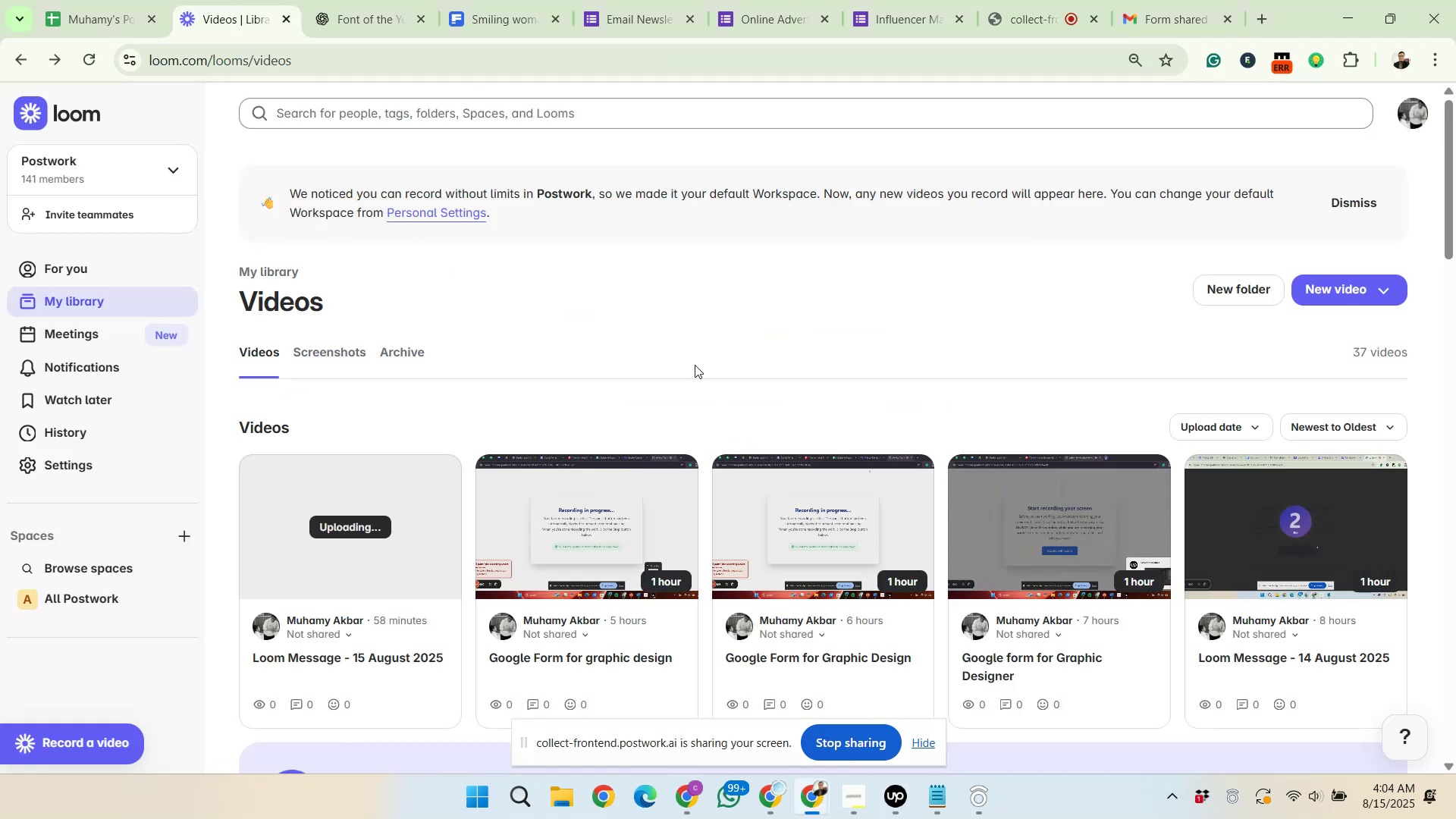 
scroll: coordinate [679, 340], scroll_direction: down, amount: 1.0
 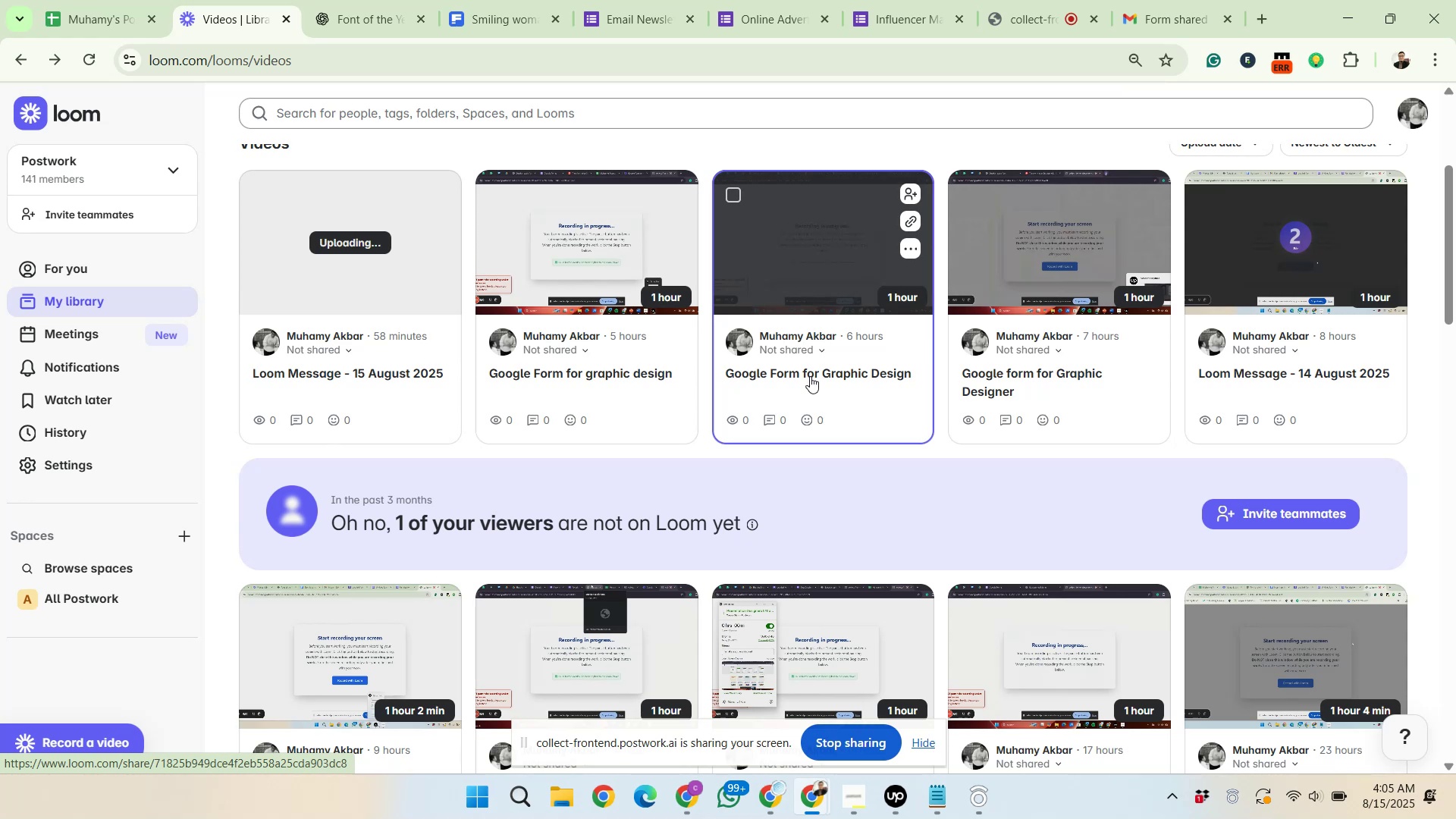 
wait(15.22)
 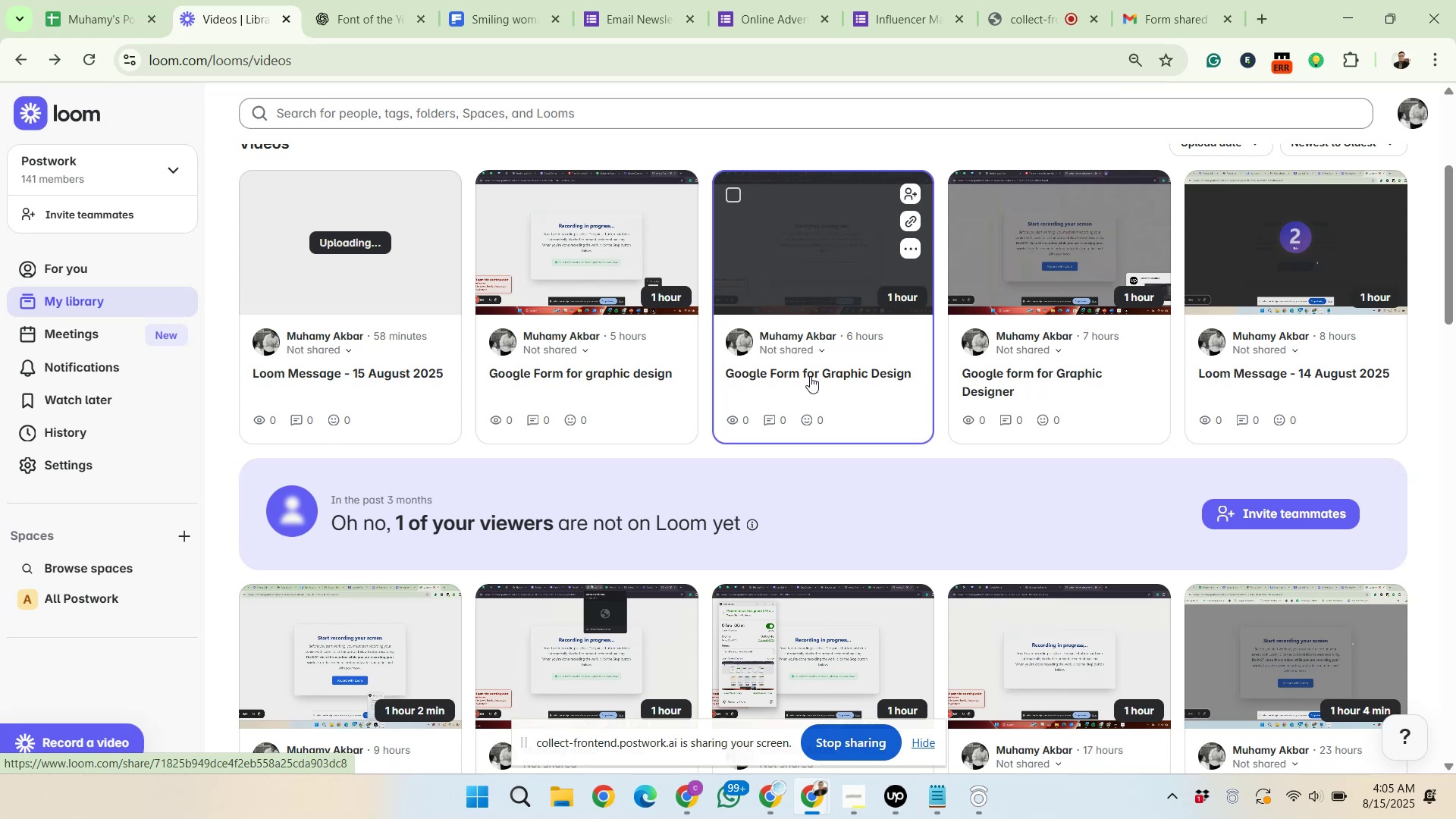 
left_click([927, 802])
 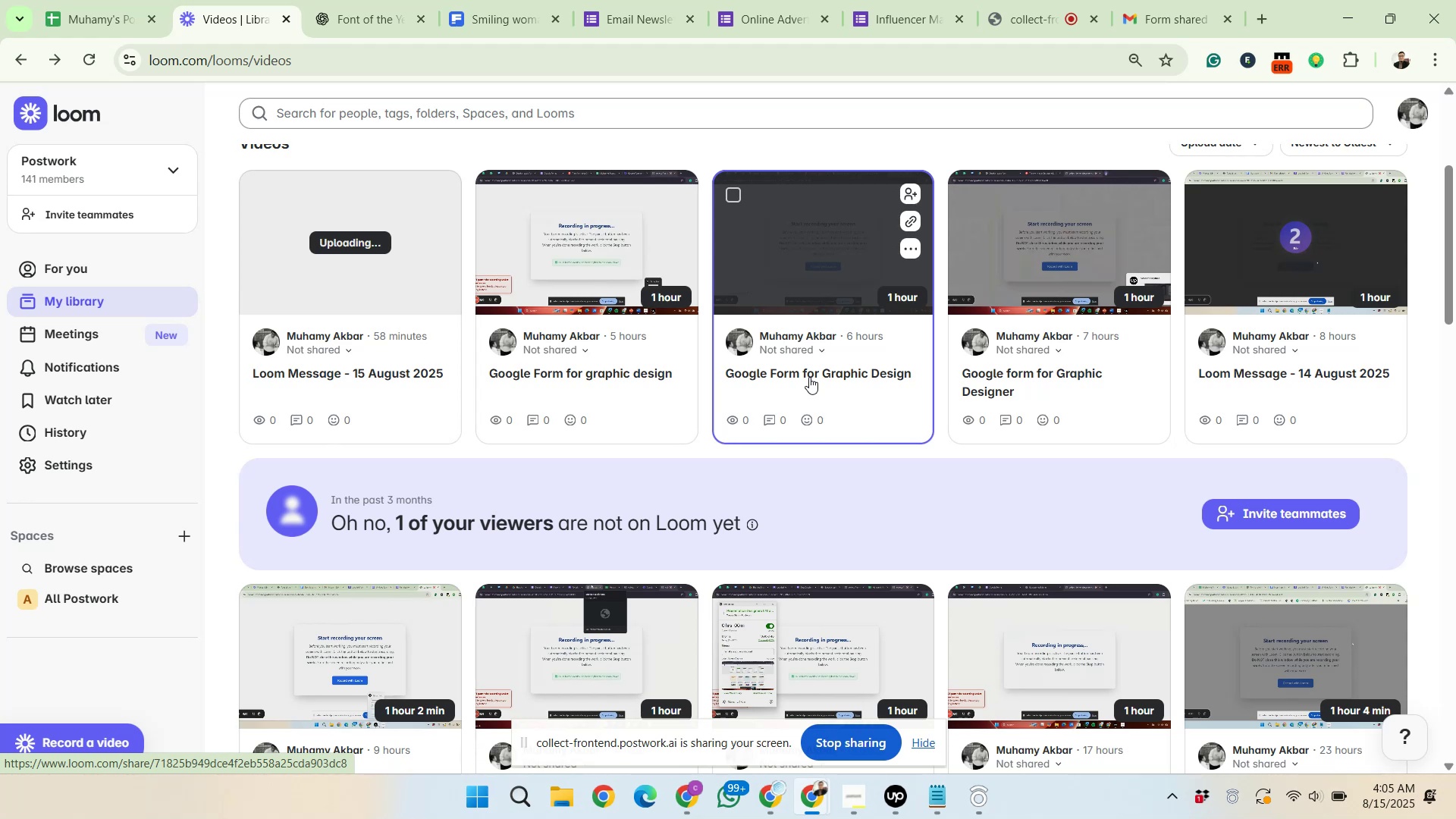 
left_click([284, 252])
 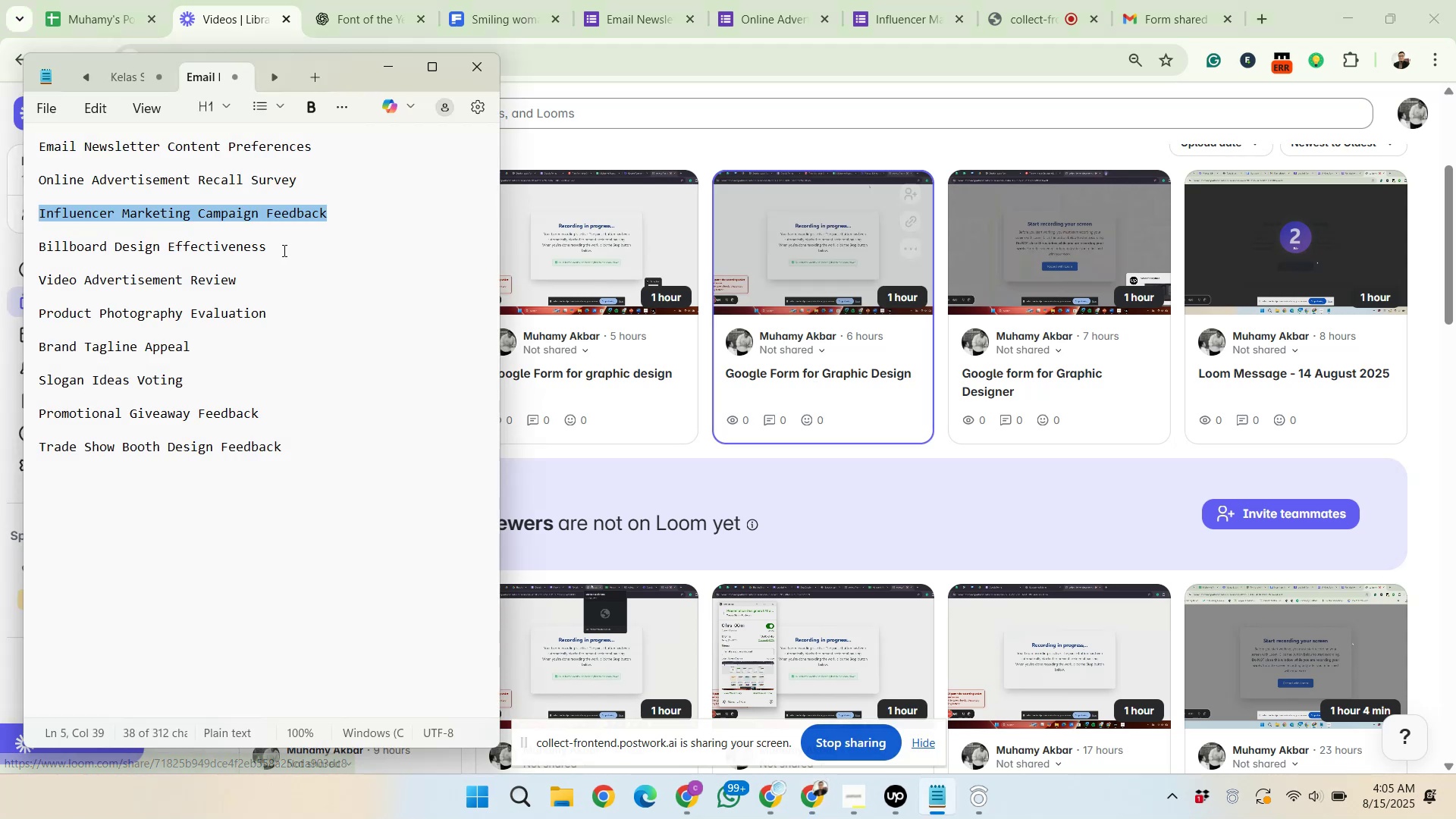 
left_click_drag(start_coordinate=[279, 246], to_coordinate=[33, 249])
 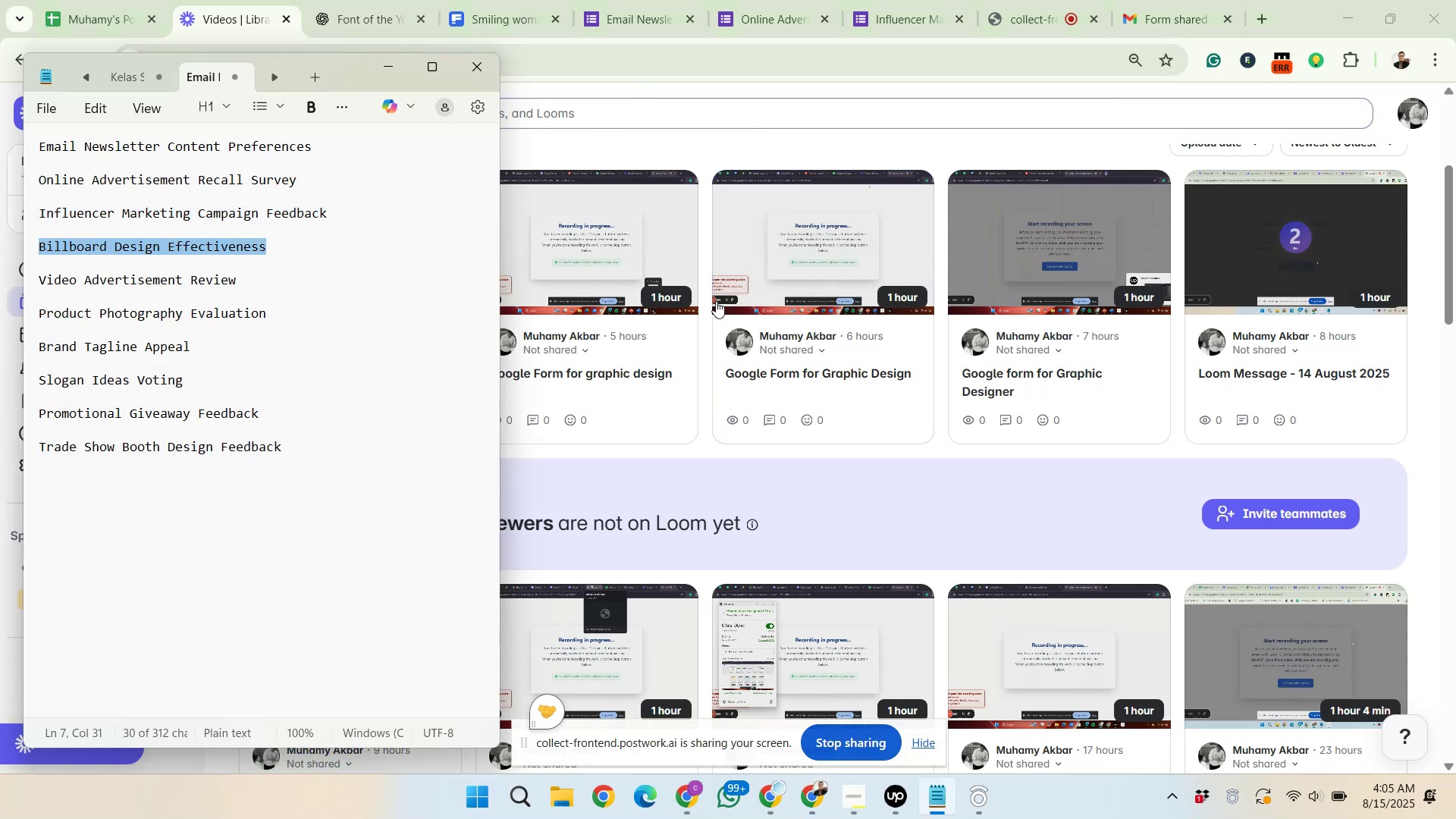 
left_click([930, 792])
 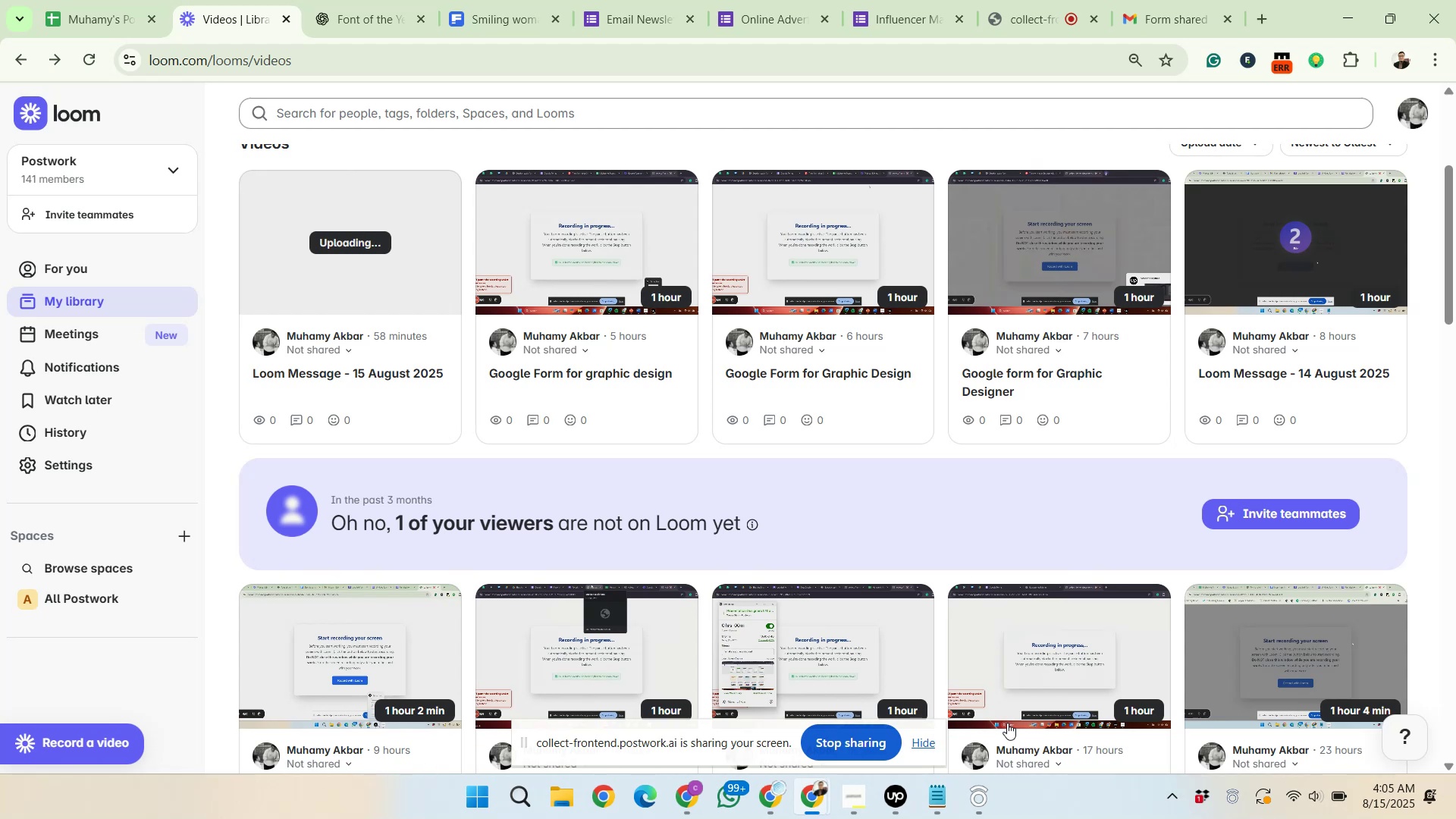 
left_click([1013, 634])
 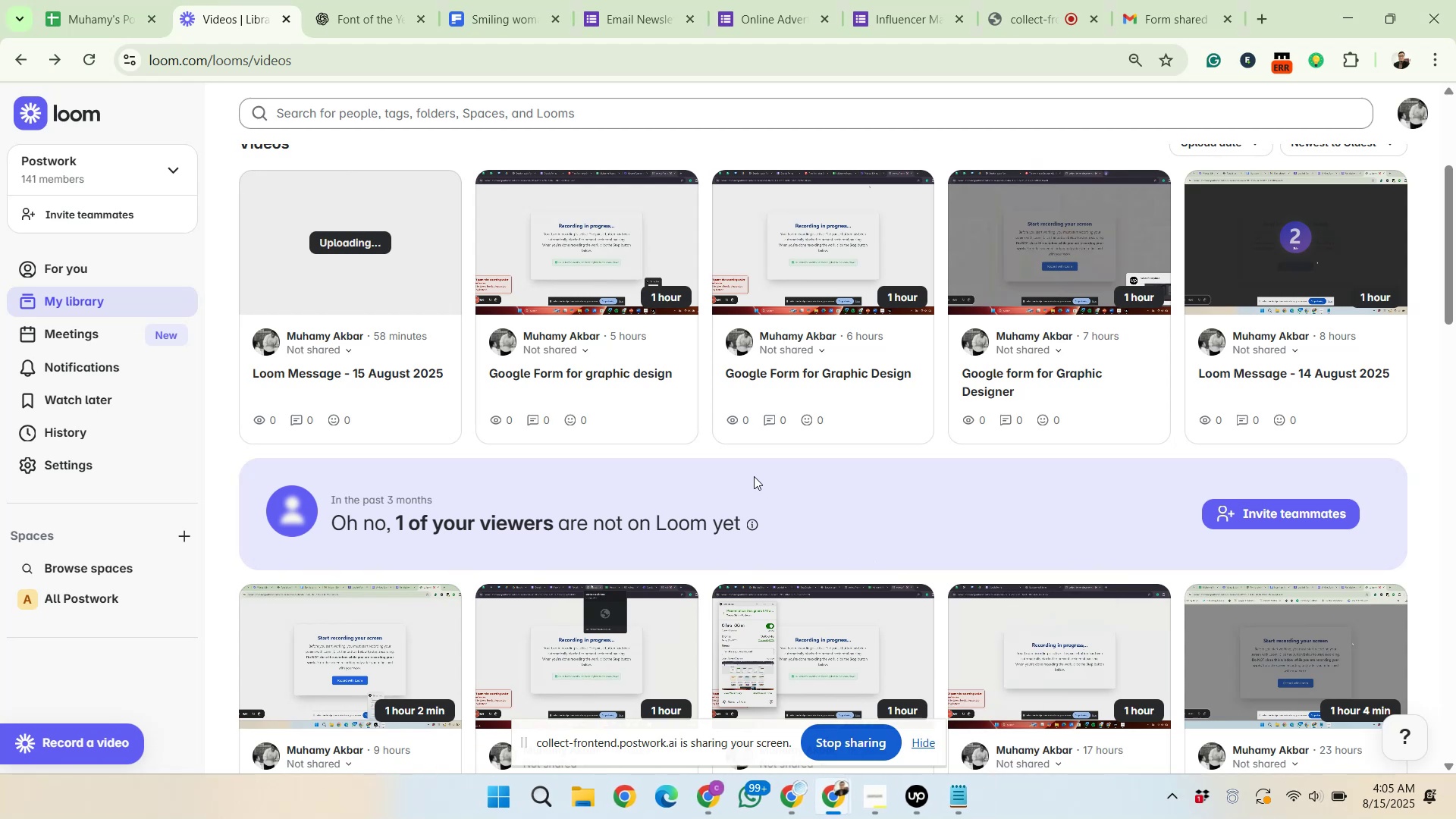 
scroll: coordinate [742, 450], scroll_direction: down, amount: 1.0
 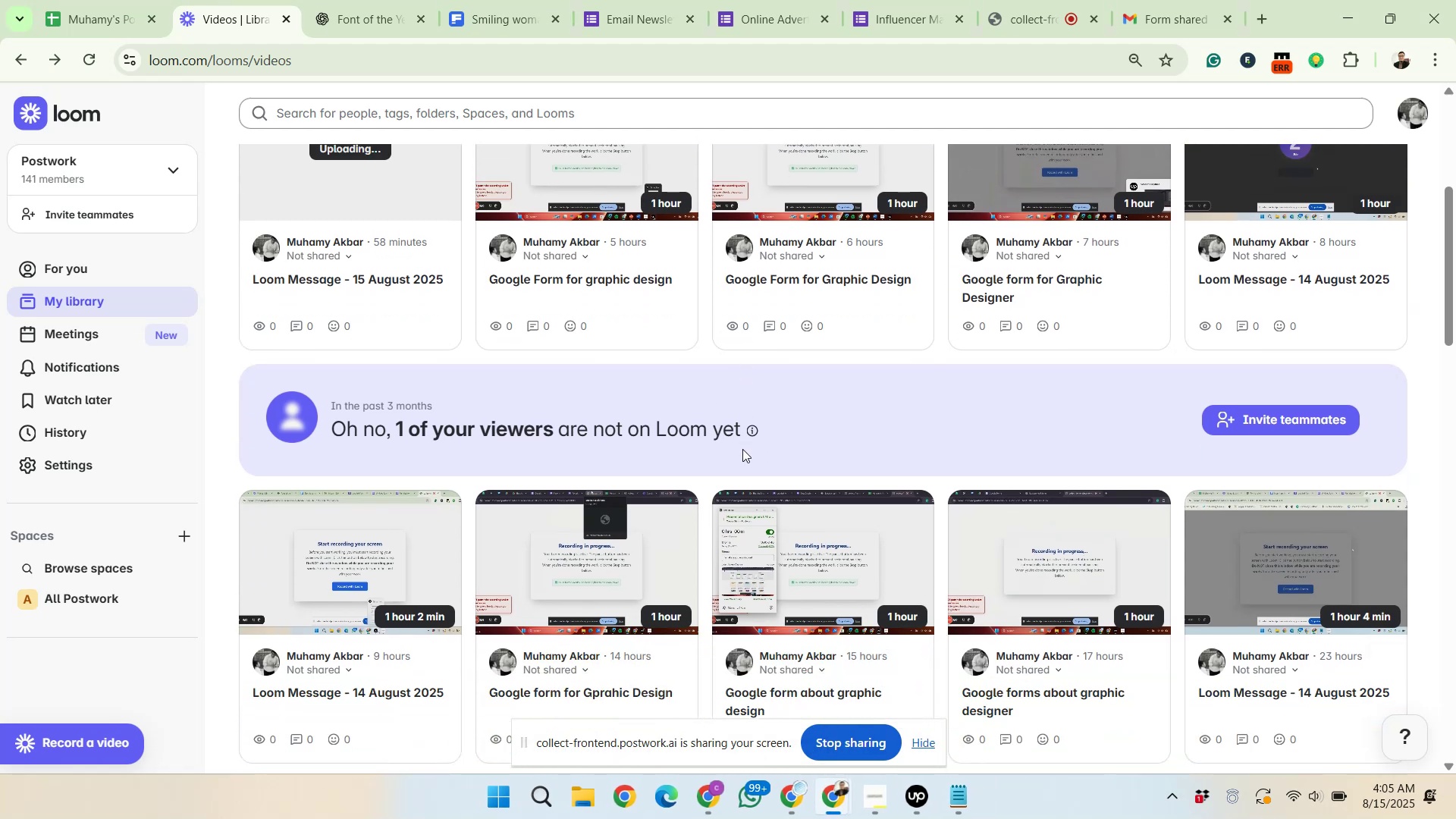 
scroll: coordinate [727, 422], scroll_direction: up, amount: 4.0
 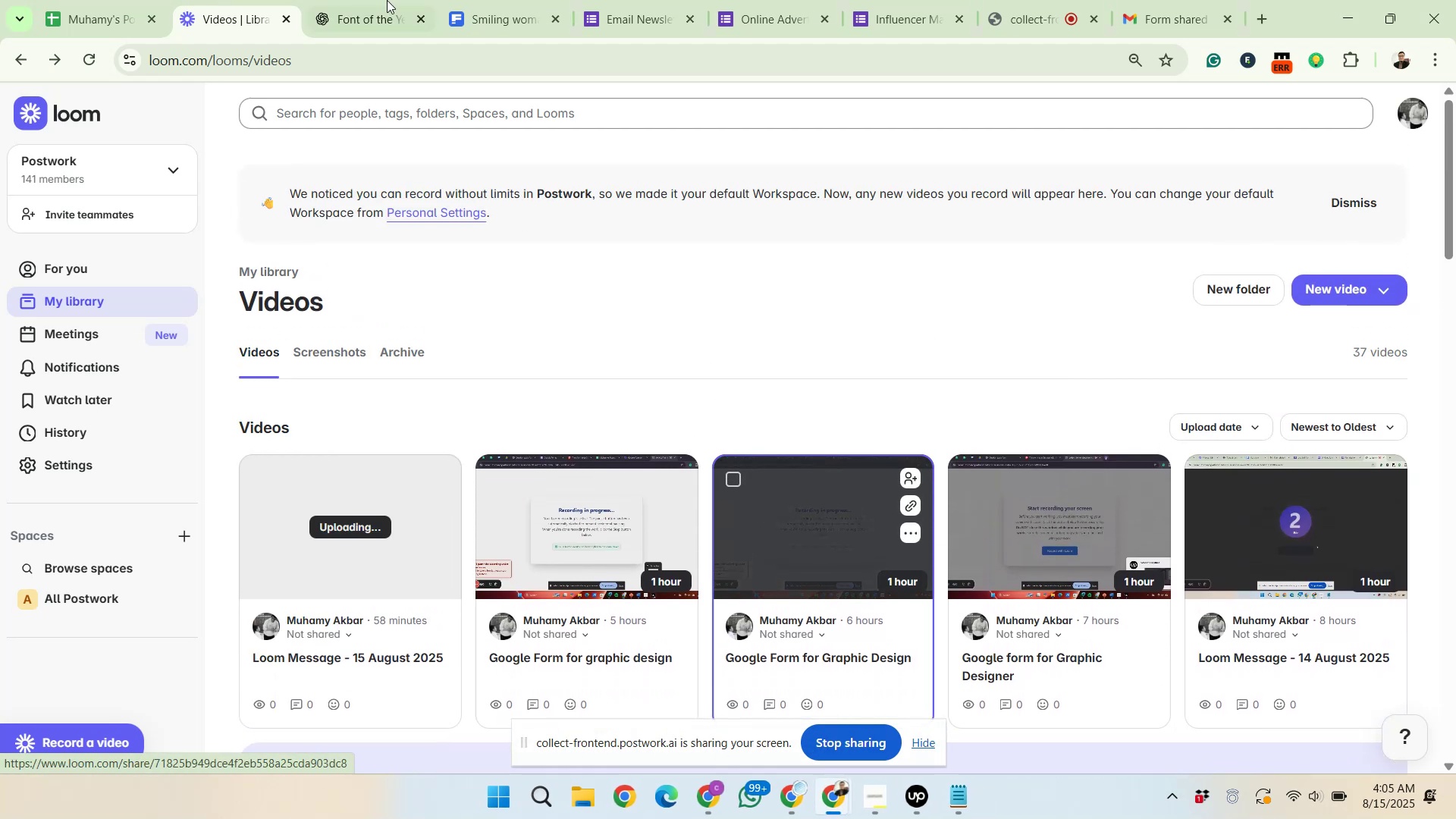 
left_click([368, 0])
 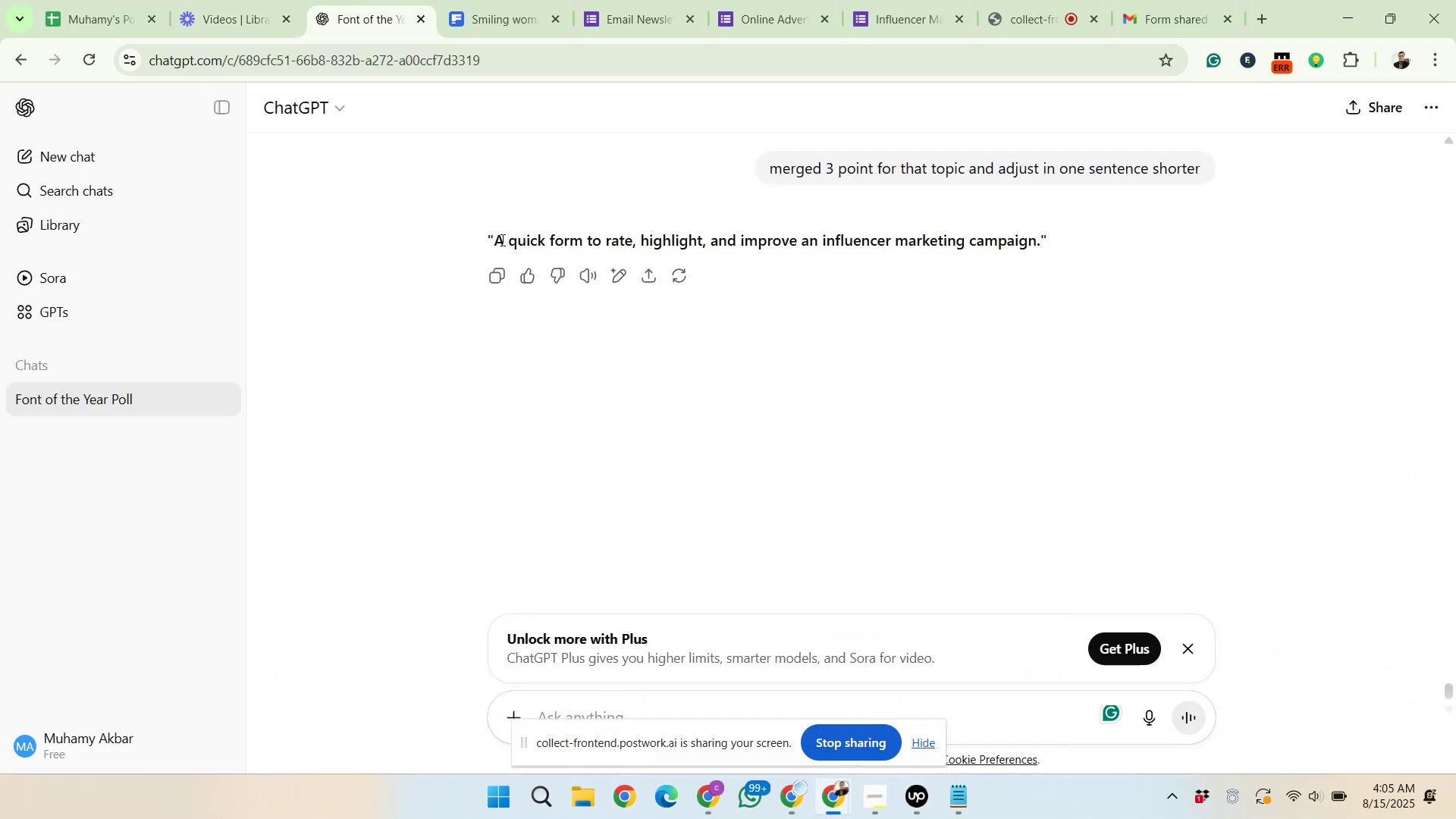 
left_click_drag(start_coordinate=[494, 238], to_coordinate=[1040, 238])
 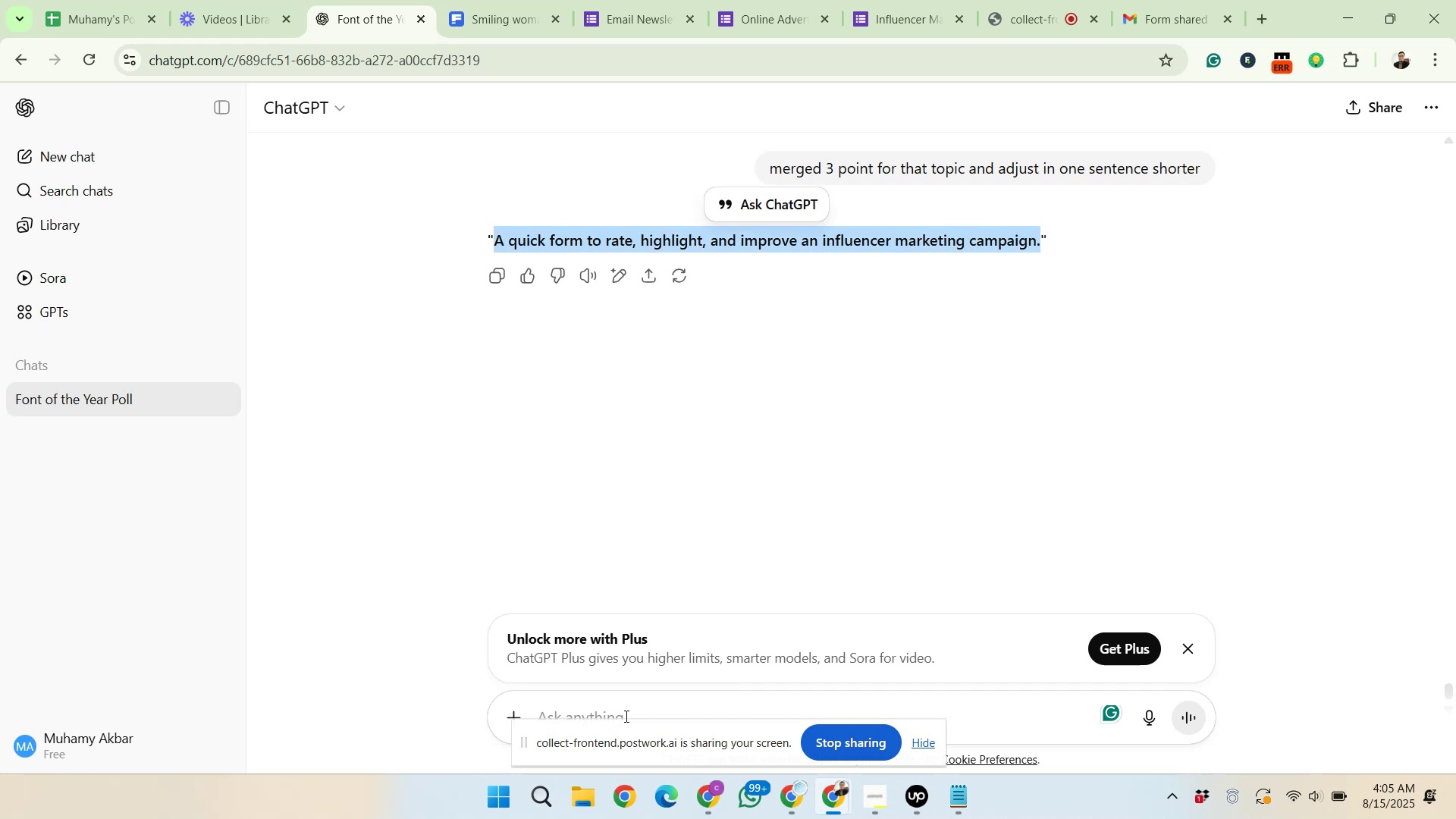 
left_click([624, 716])
 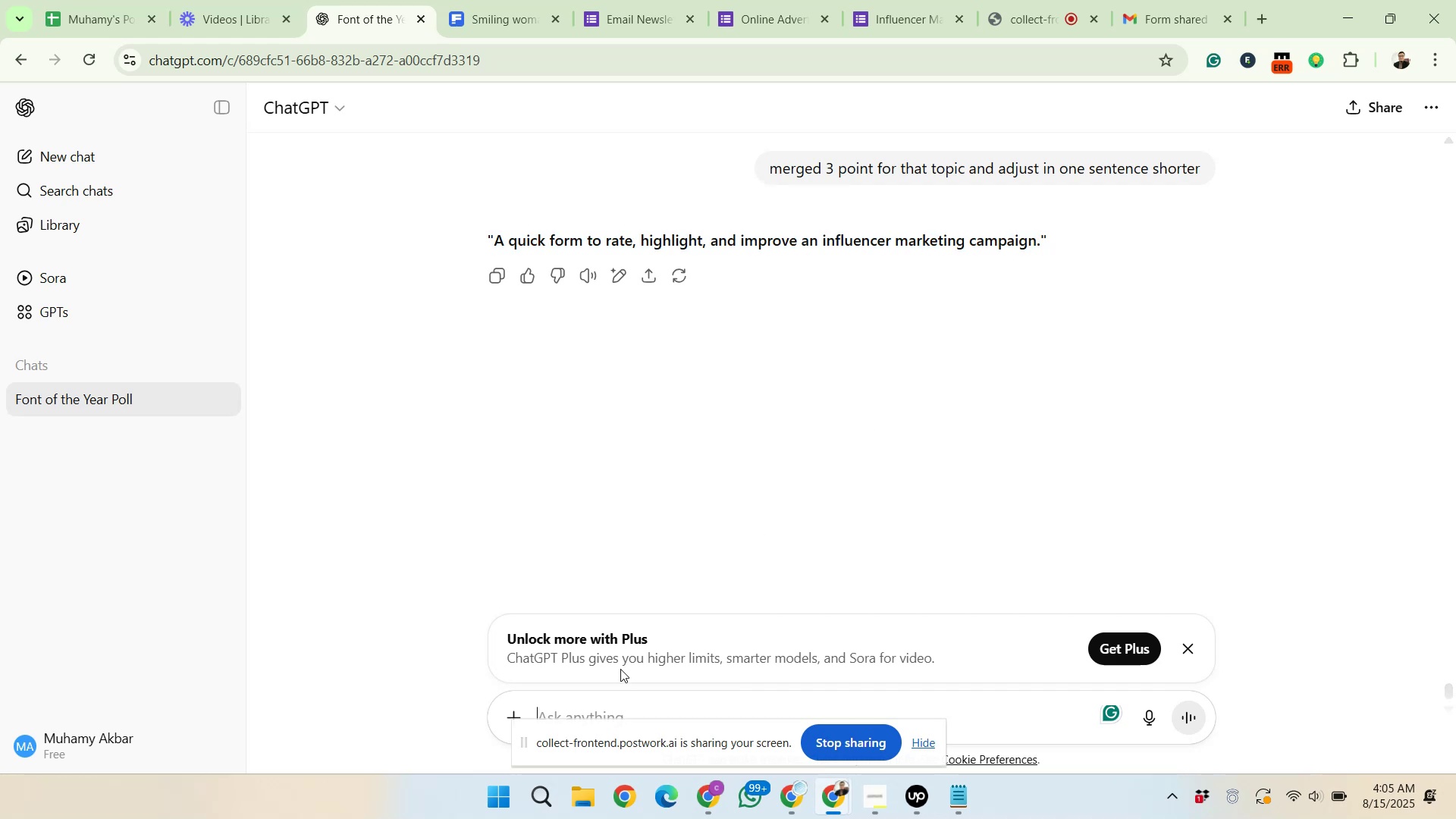 
type(also give the tittle)
 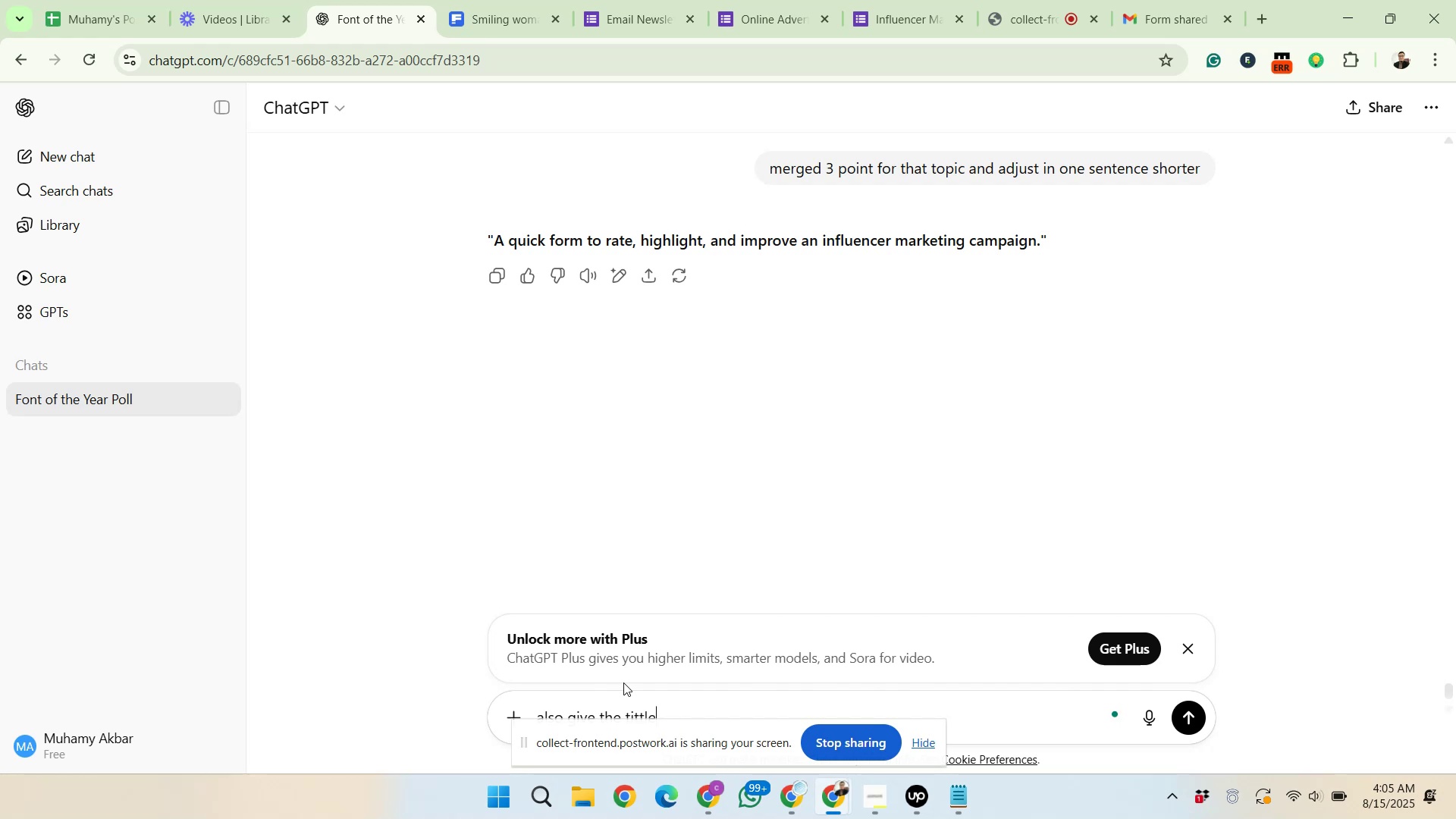 